 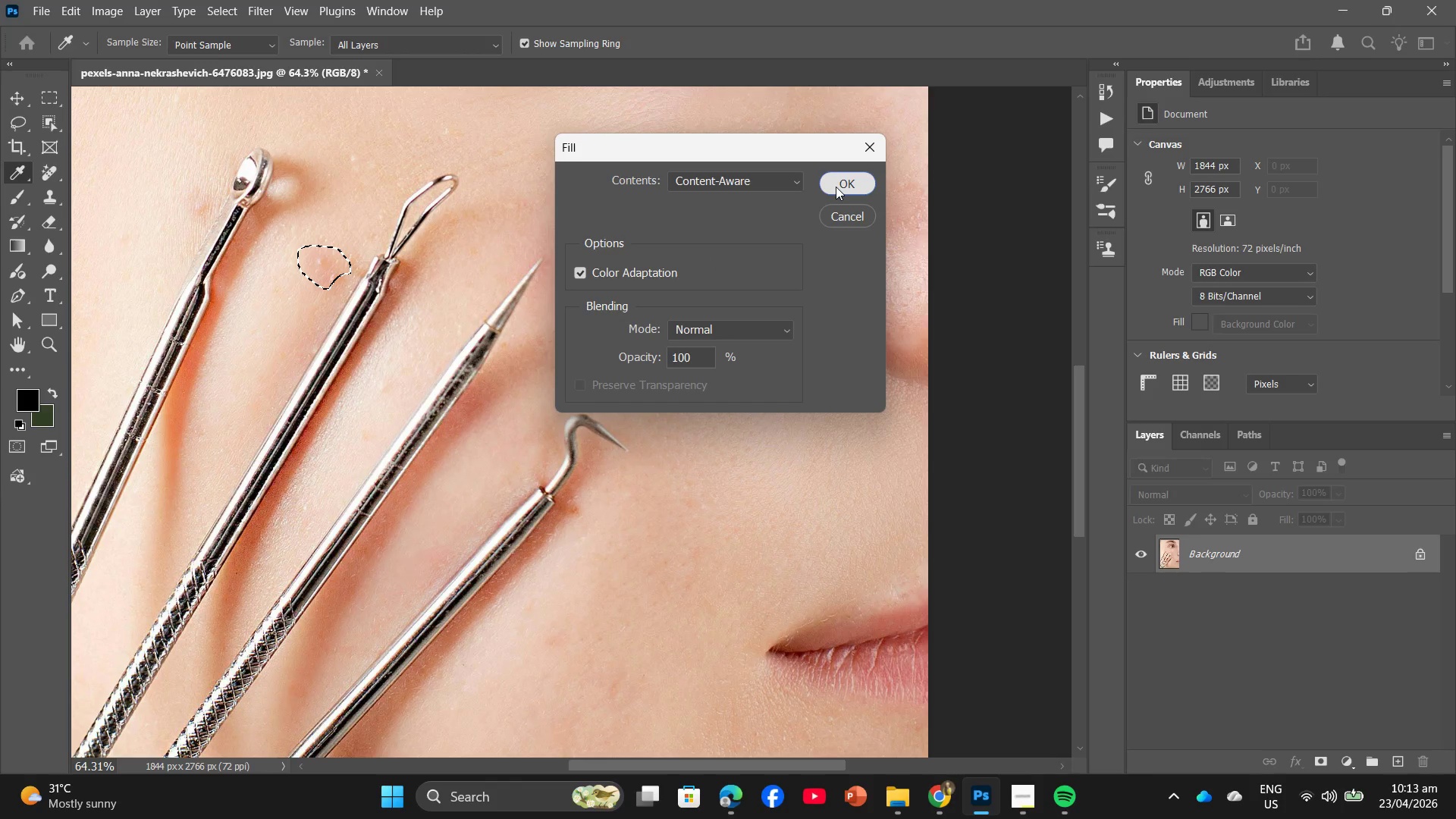 
hold_key(key=AltLeft, duration=1.02)
scroll: coordinate [283, 320], scroll_direction: up, amount: 1.0
 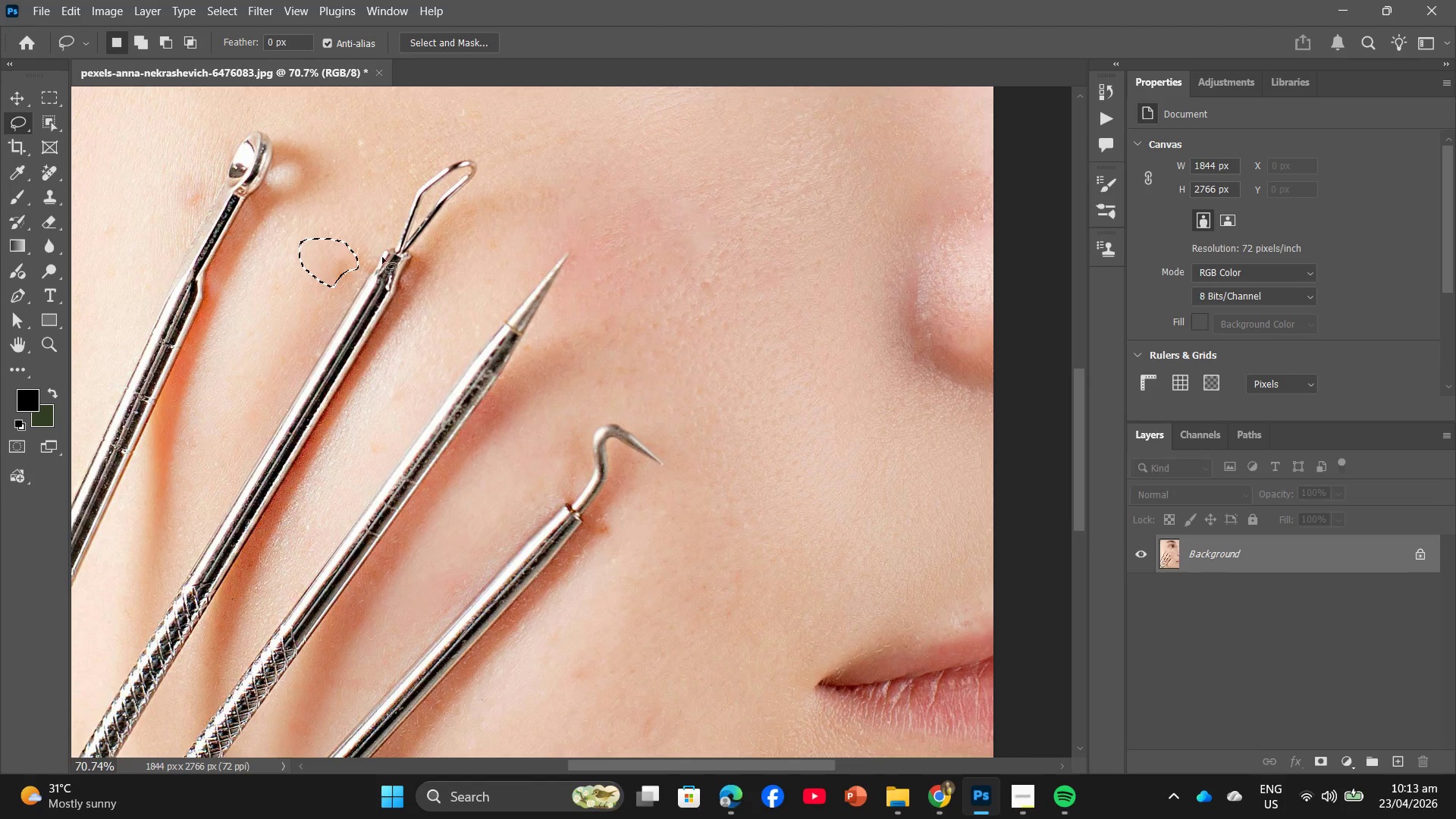 
left_click_drag(start_coordinate=[197, 210], to_coordinate=[209, 205])
 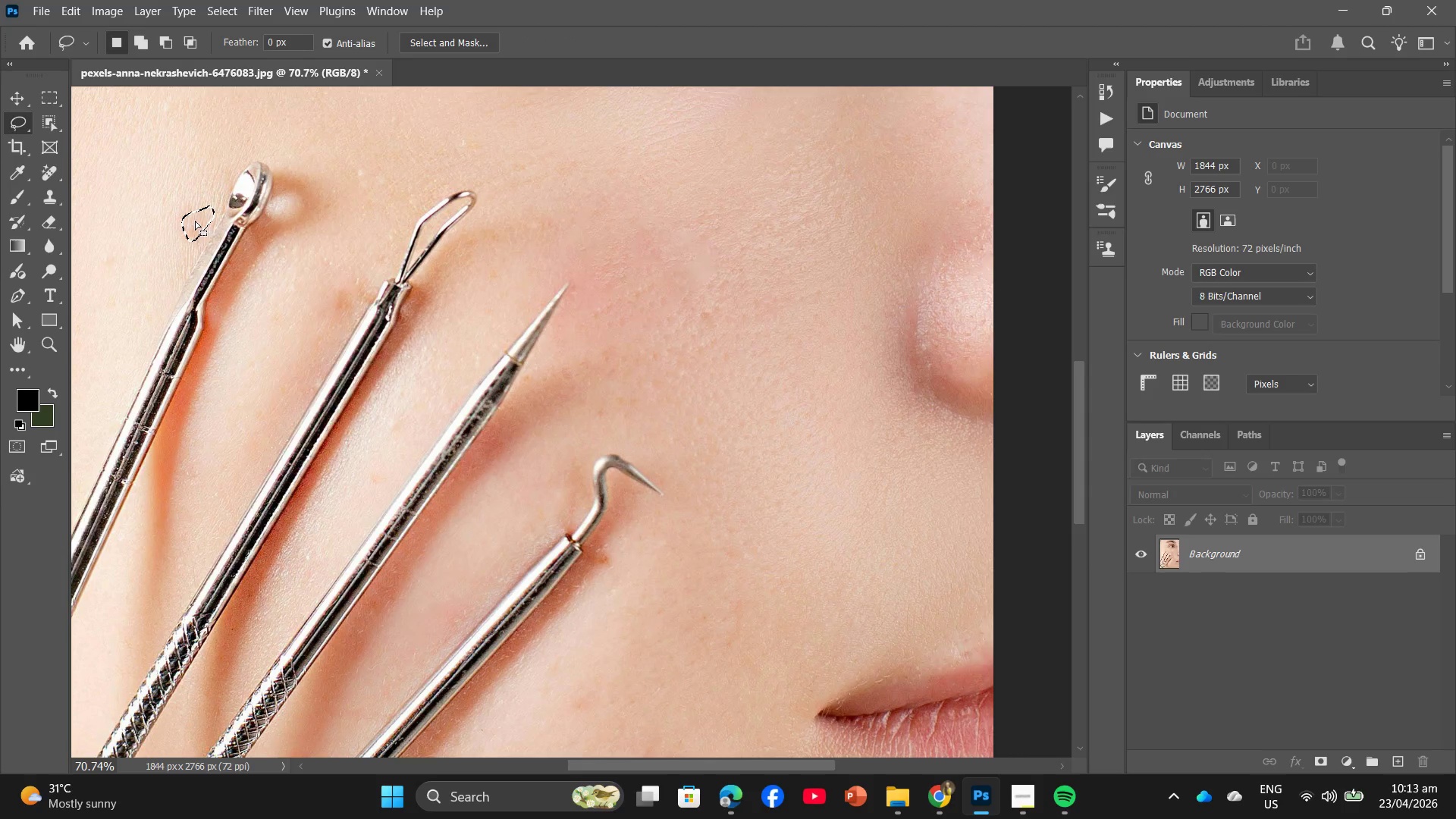 
scroll: coordinate [303, 217], scroll_direction: up, amount: 2.0
 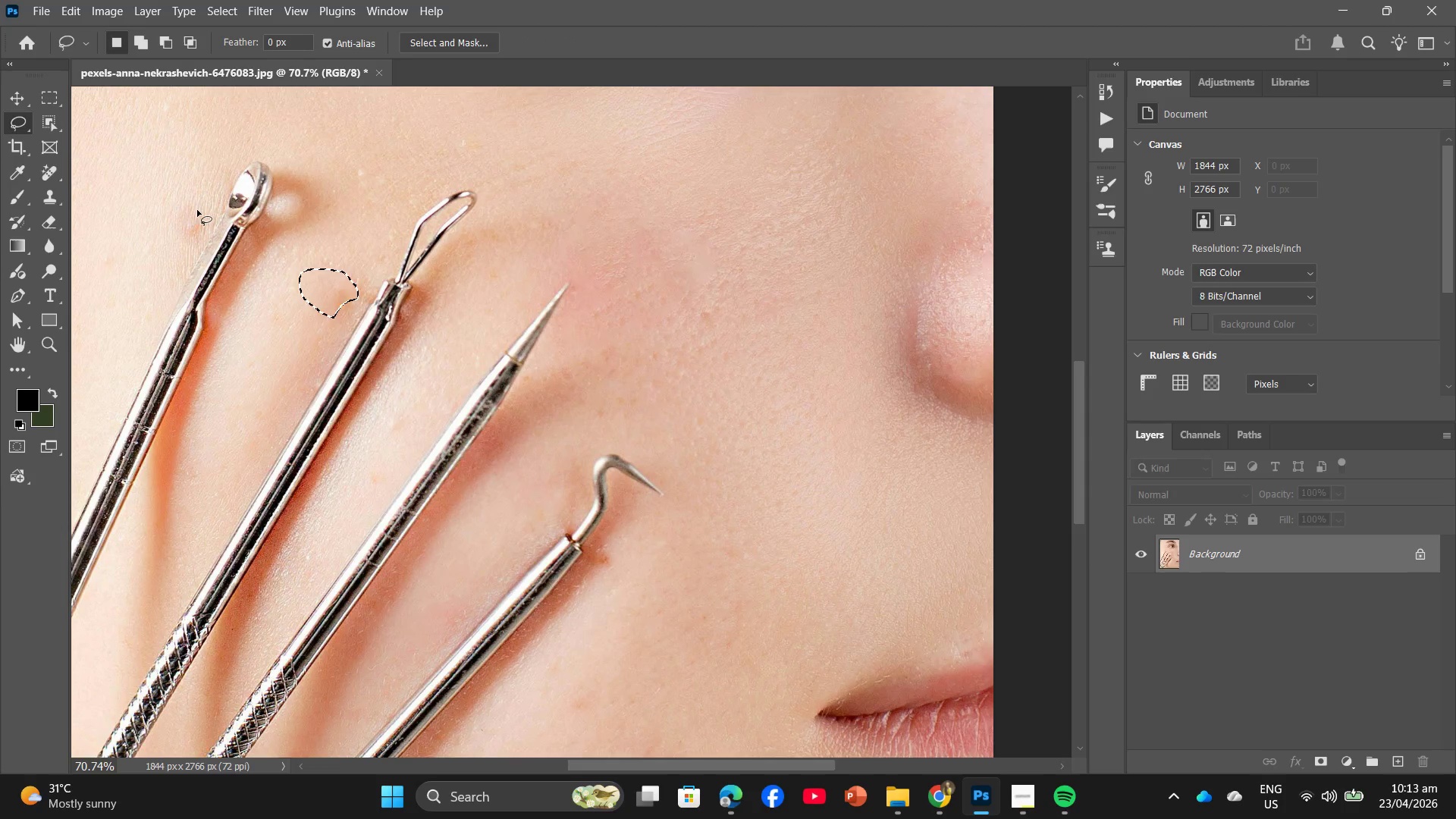 
right_click([195, 221])
 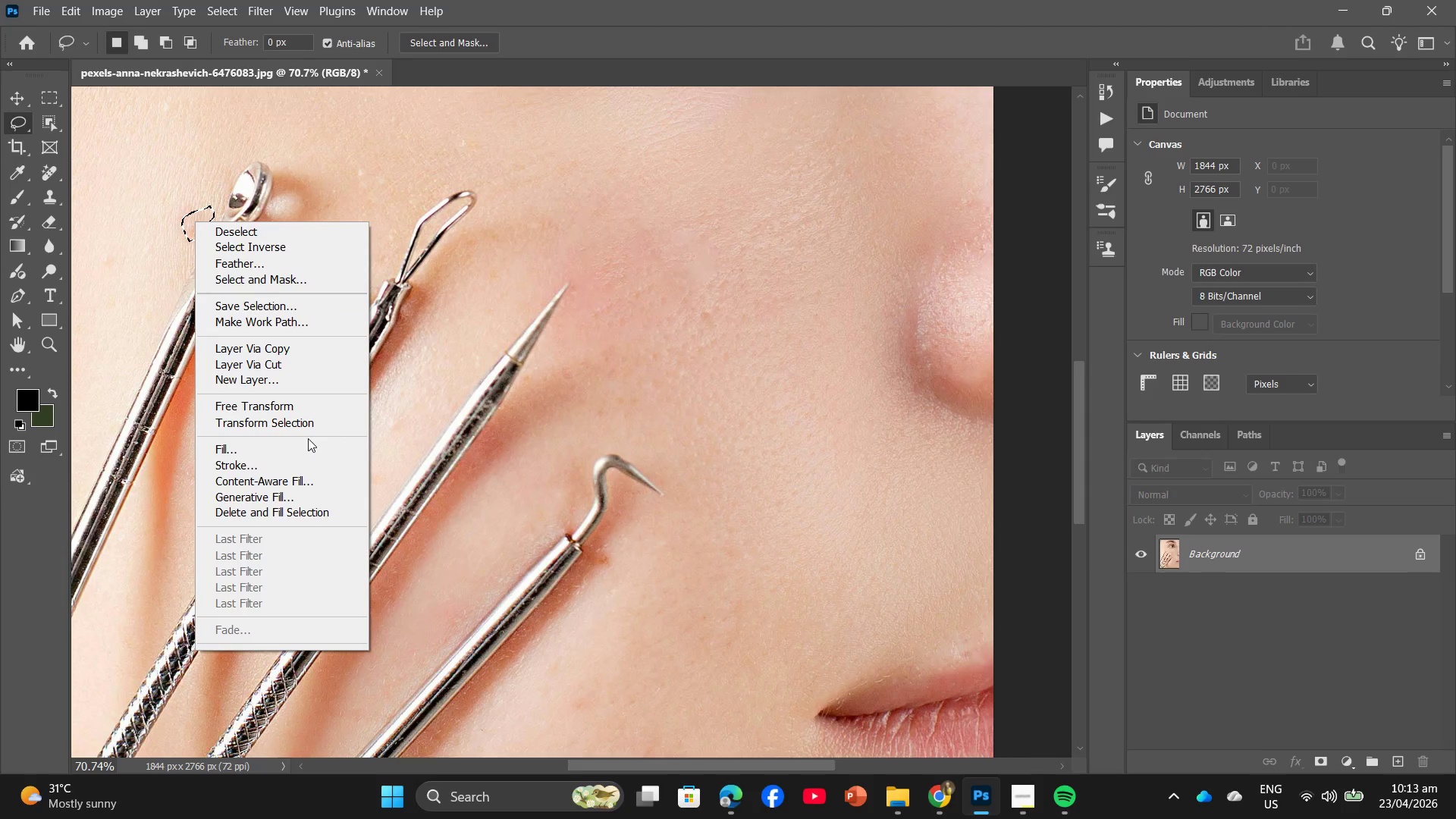 
left_click([306, 443])
 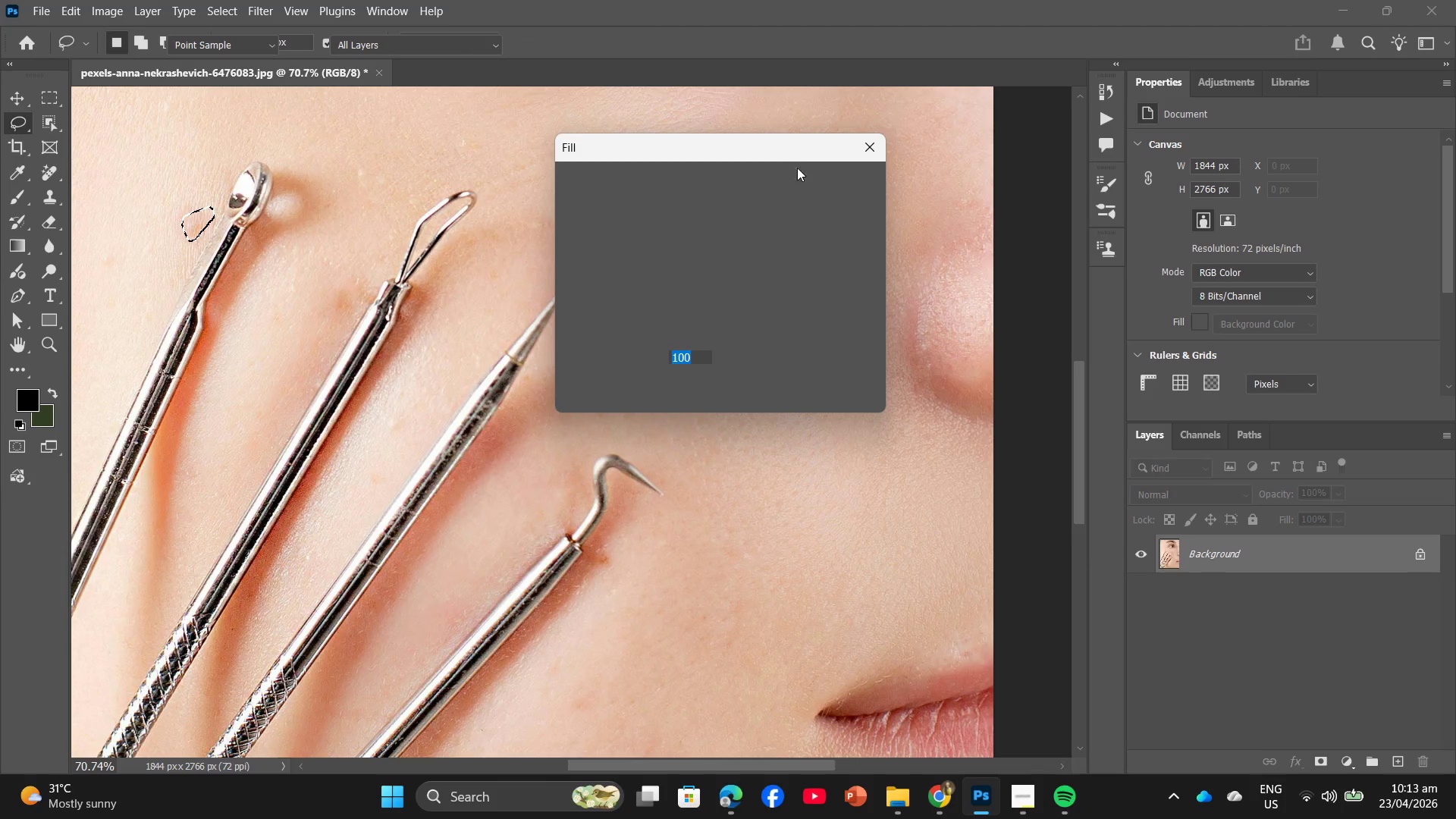 
left_click([835, 181])
 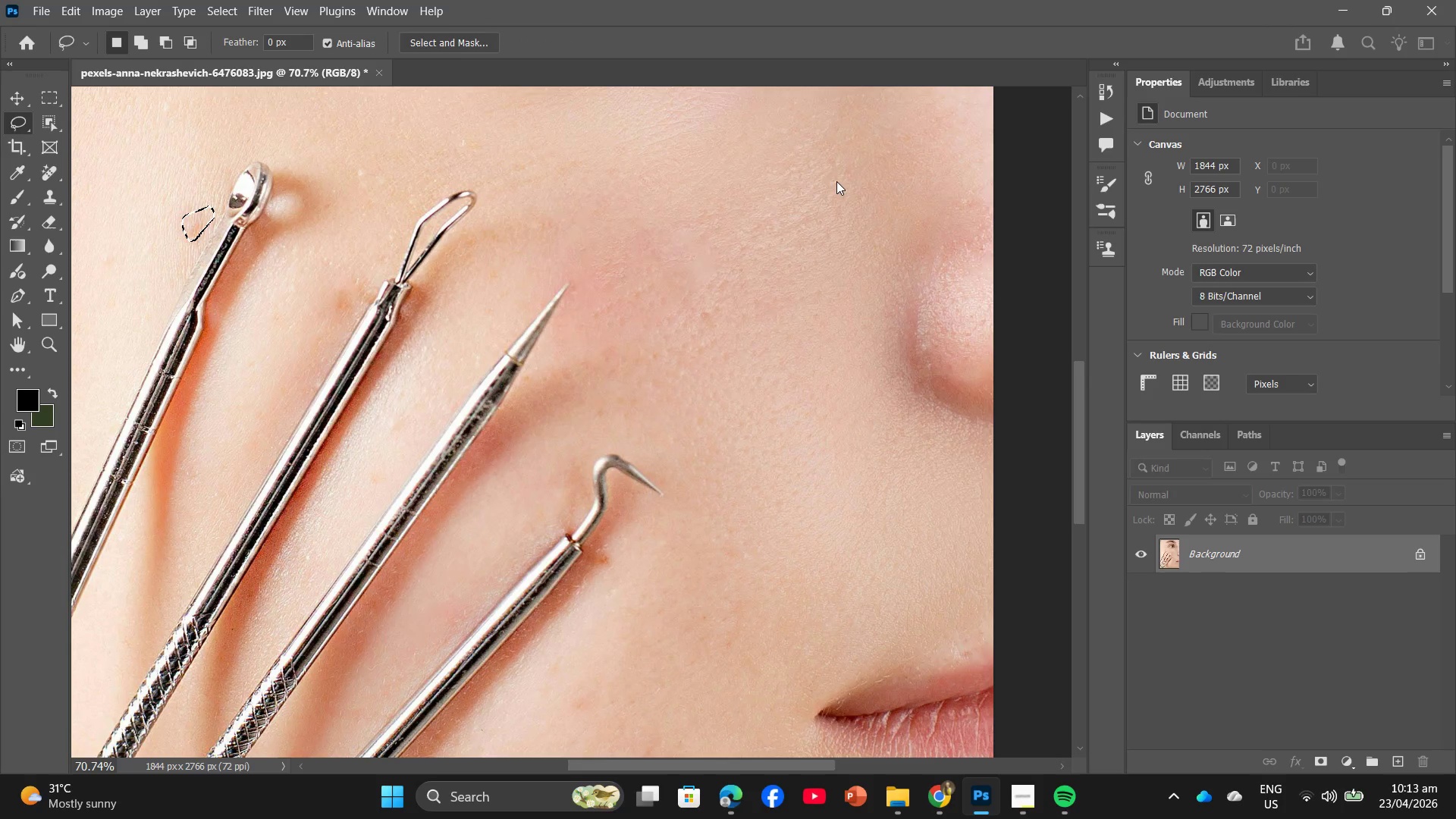 
hold_key(key=AltLeft, duration=0.84)
scroll: coordinate [763, 215], scroll_direction: down, amount: 7.0
 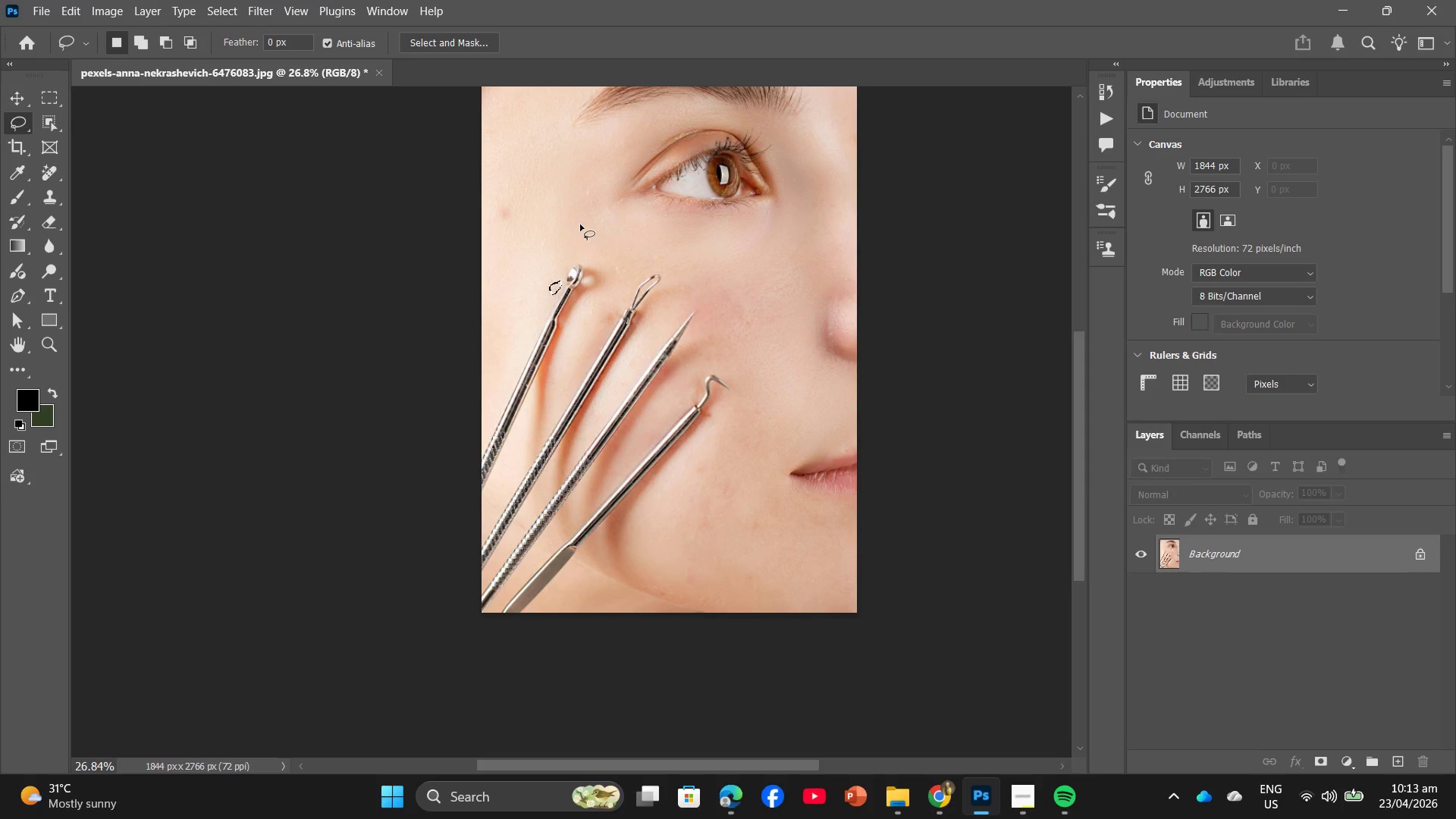 
hold_key(key=AltLeft, duration=0.66)
scroll: coordinate [537, 232], scroll_direction: up, amount: 9.0
 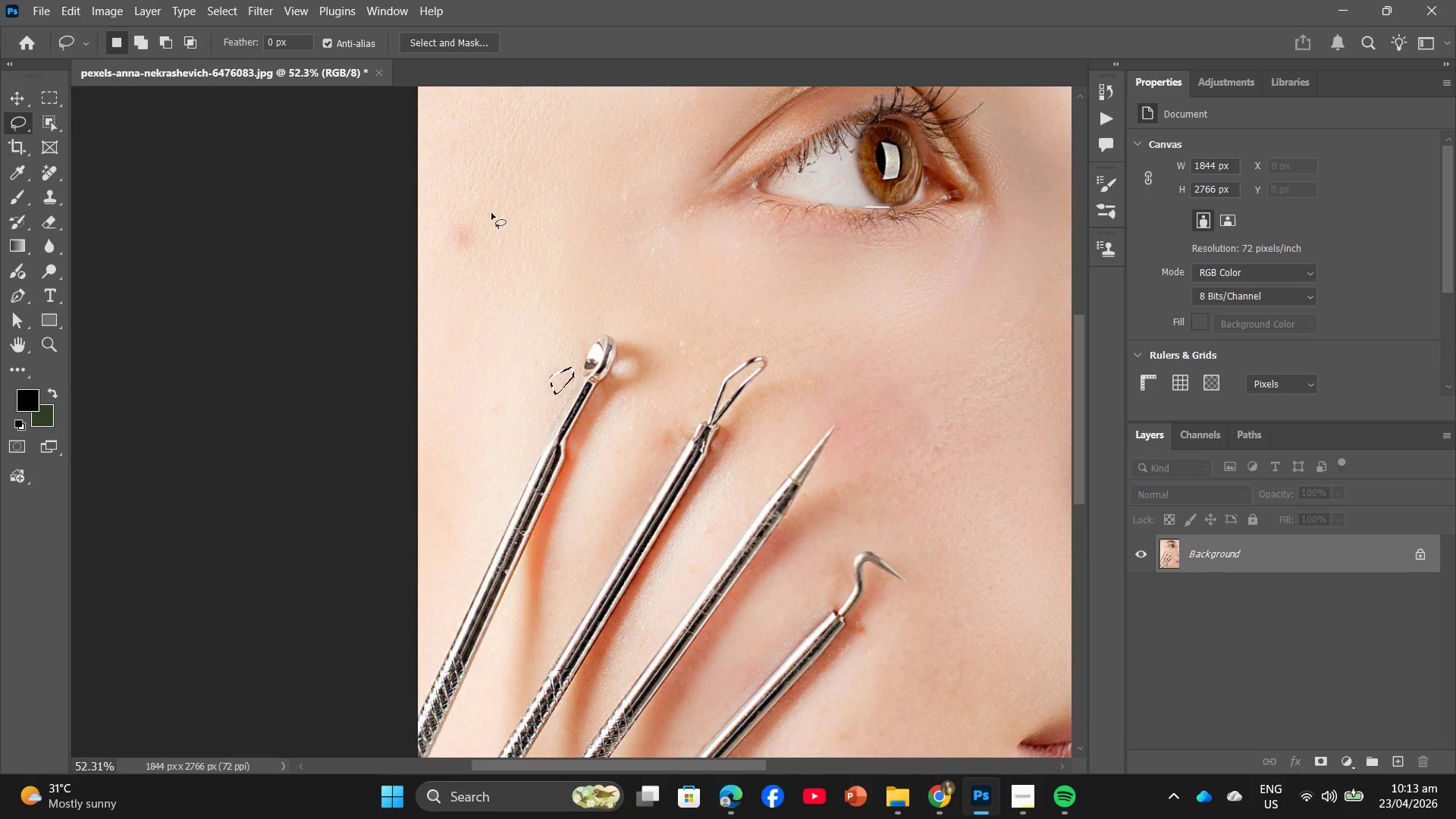 
left_click_drag(start_coordinate=[487, 211], to_coordinate=[489, 227])
 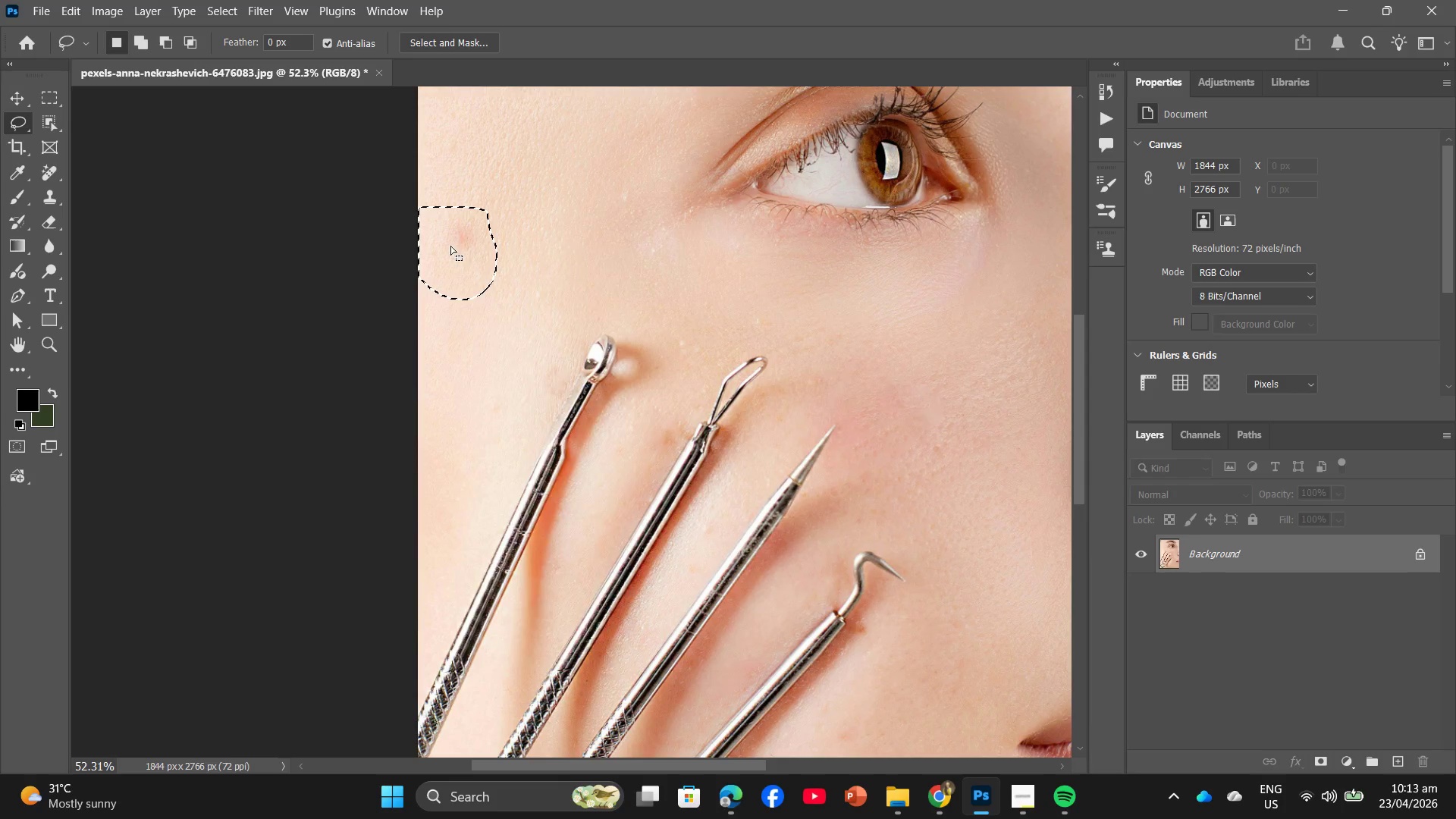 
right_click([450, 246])
 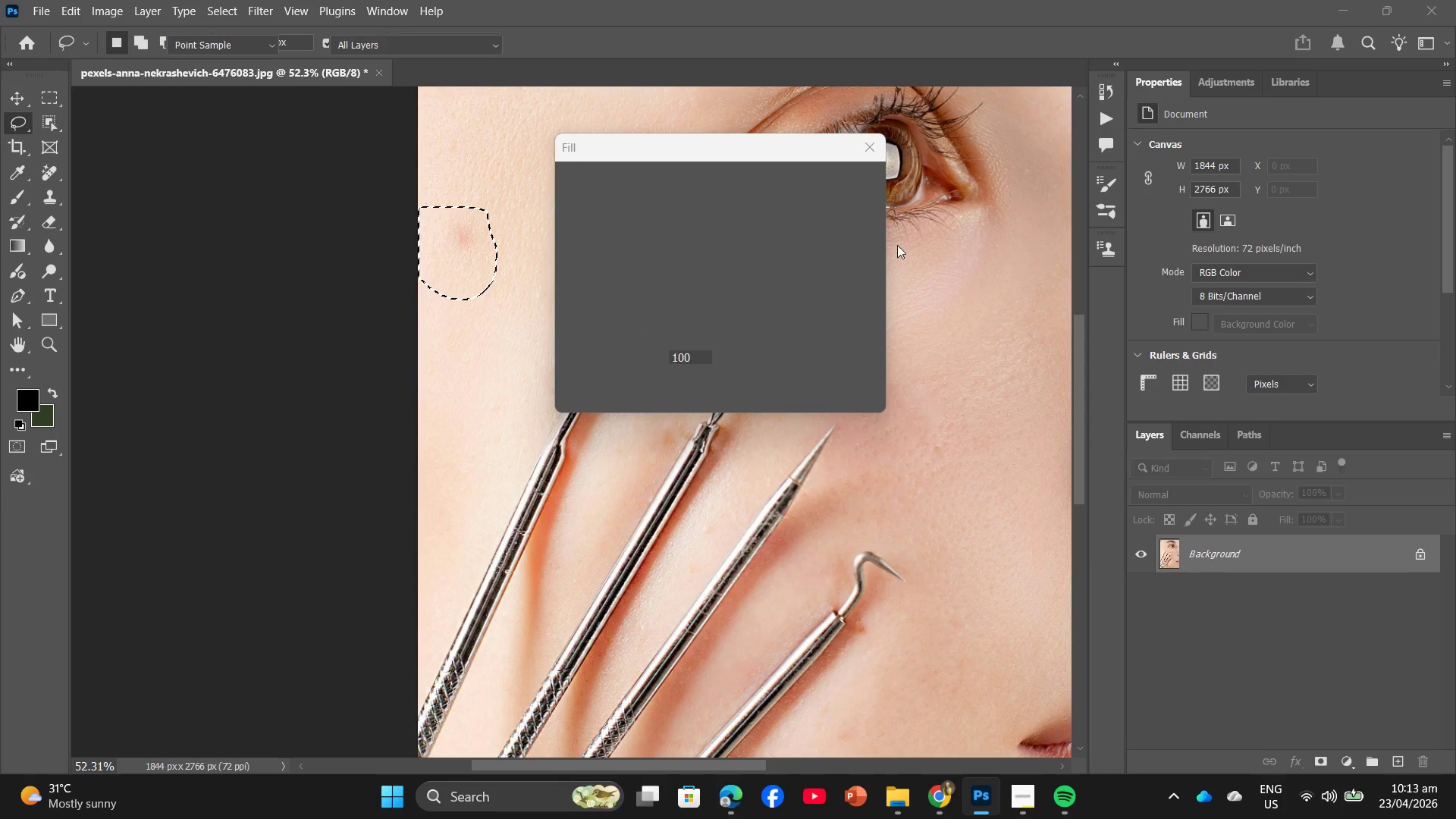 
left_click([833, 181])
 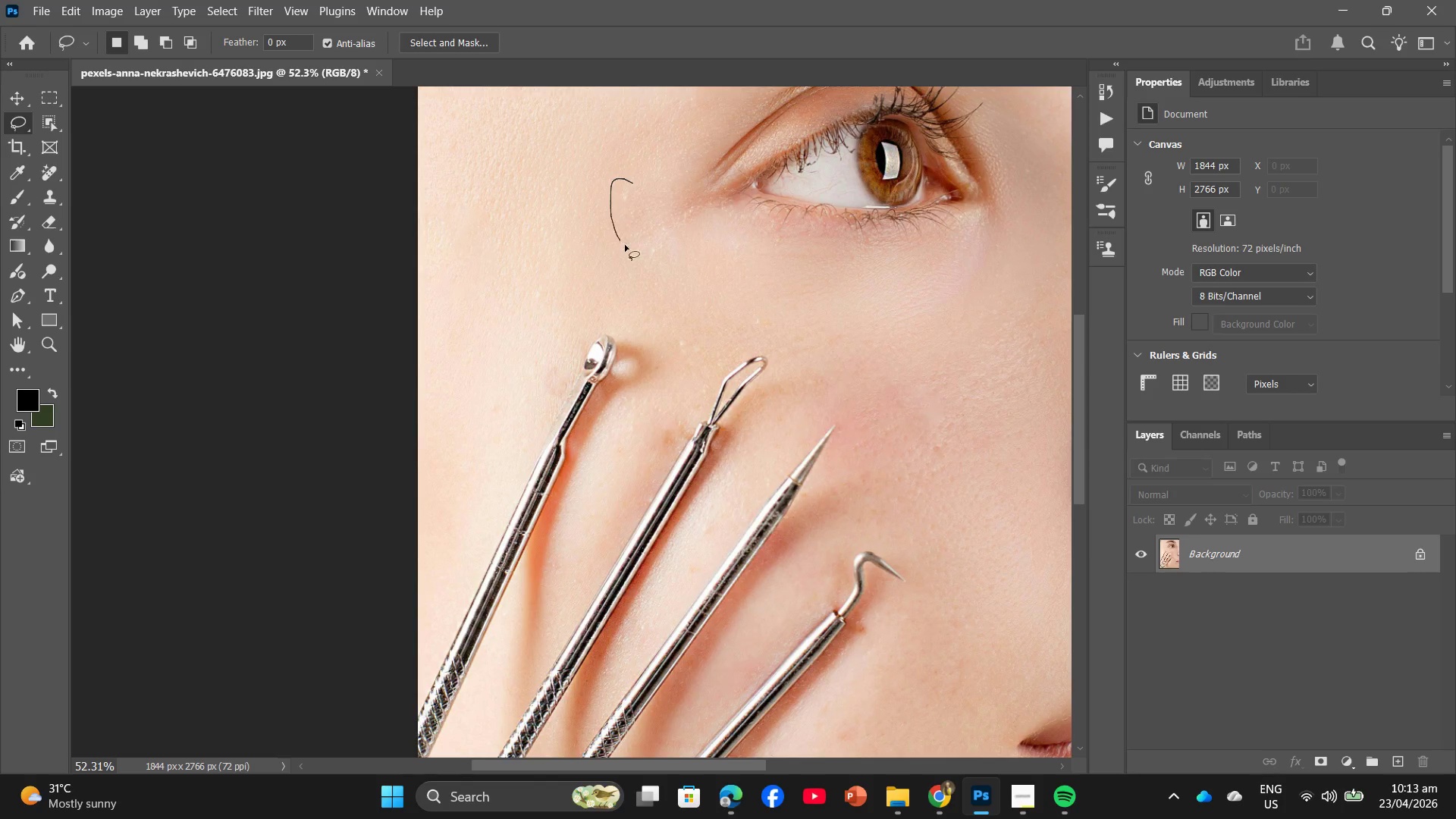 
right_click([620, 208])
 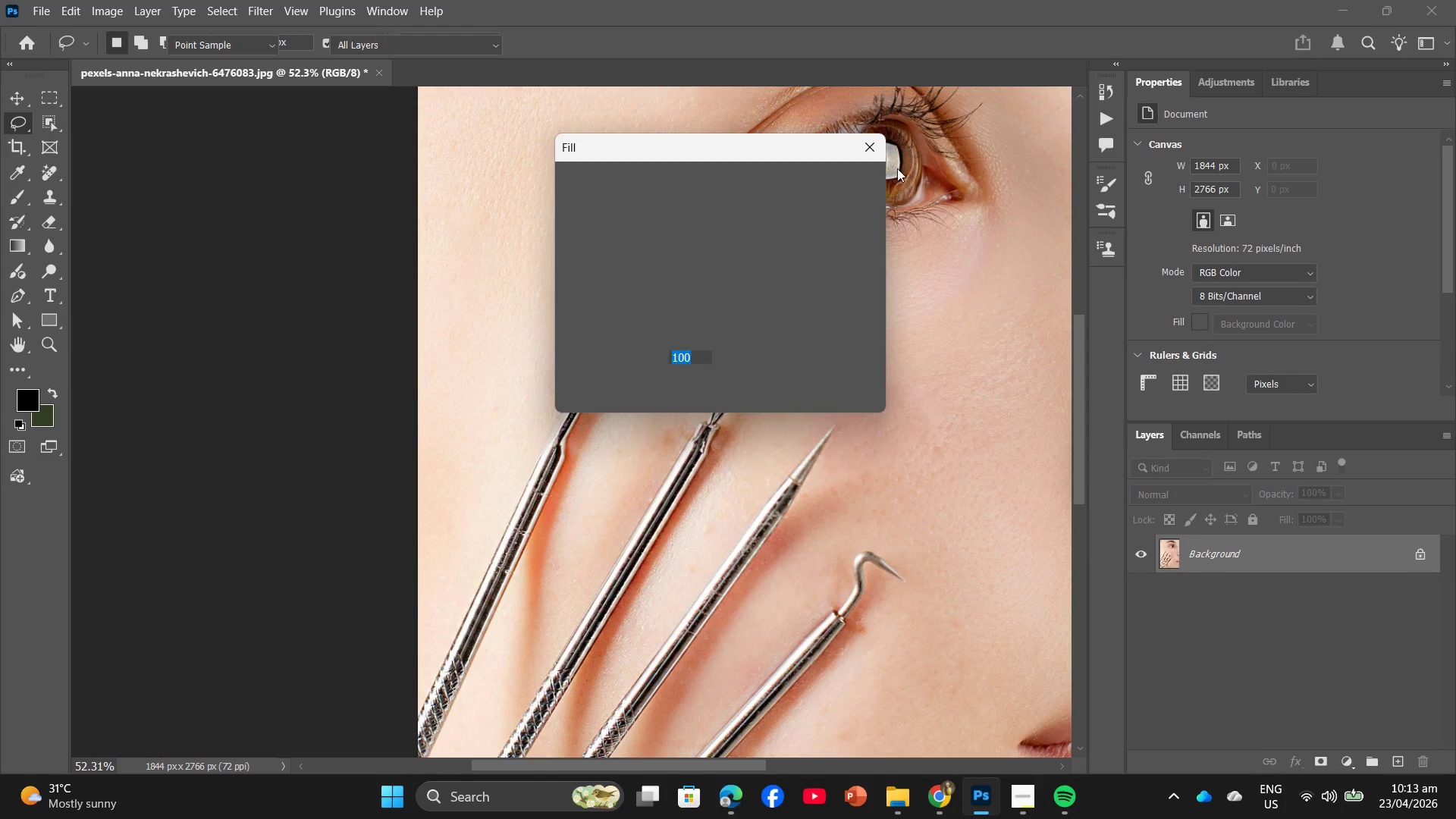 
left_click([855, 184])
 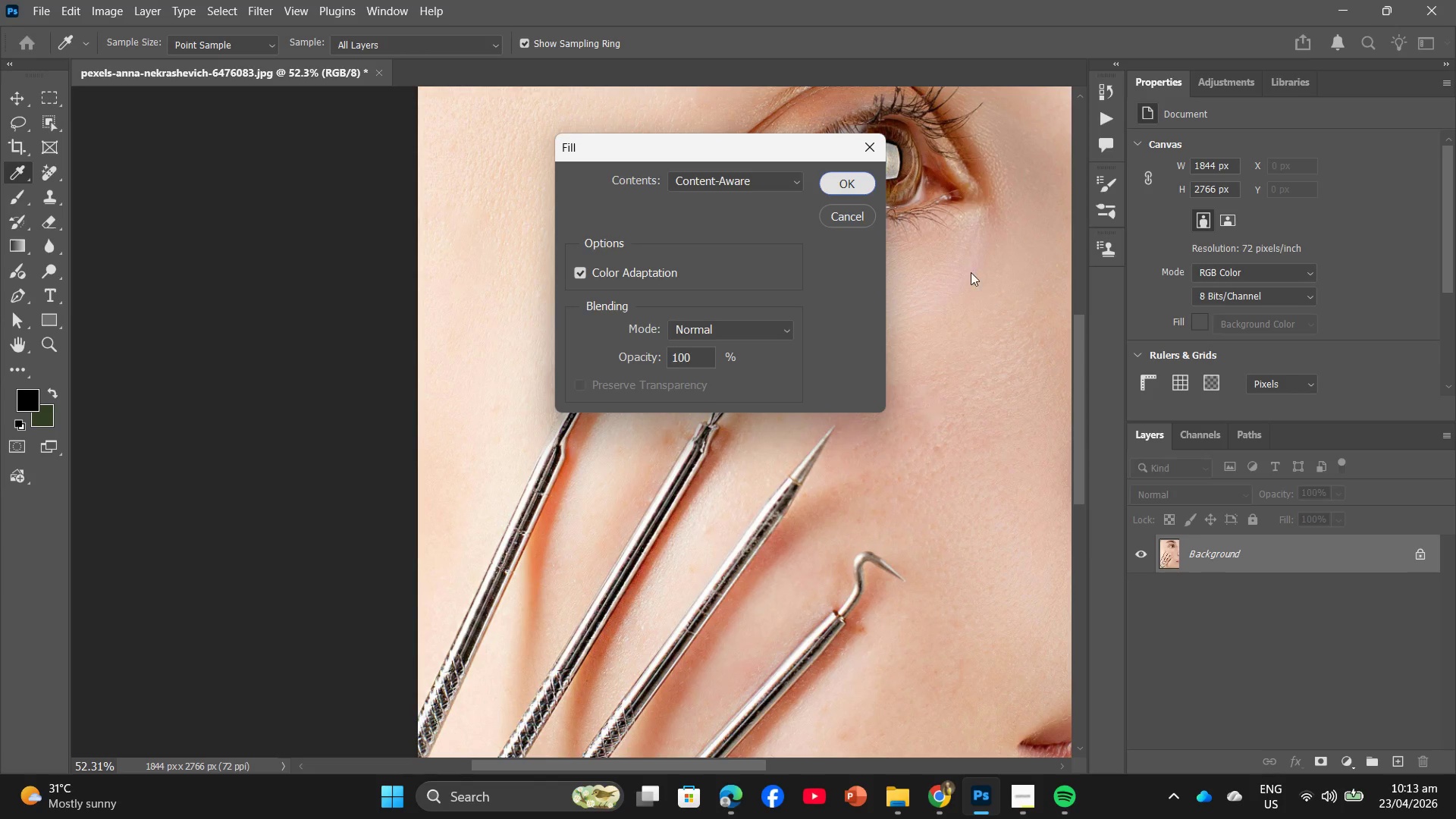 
scroll: coordinate [803, 243], scroll_direction: down, amount: 2.0
 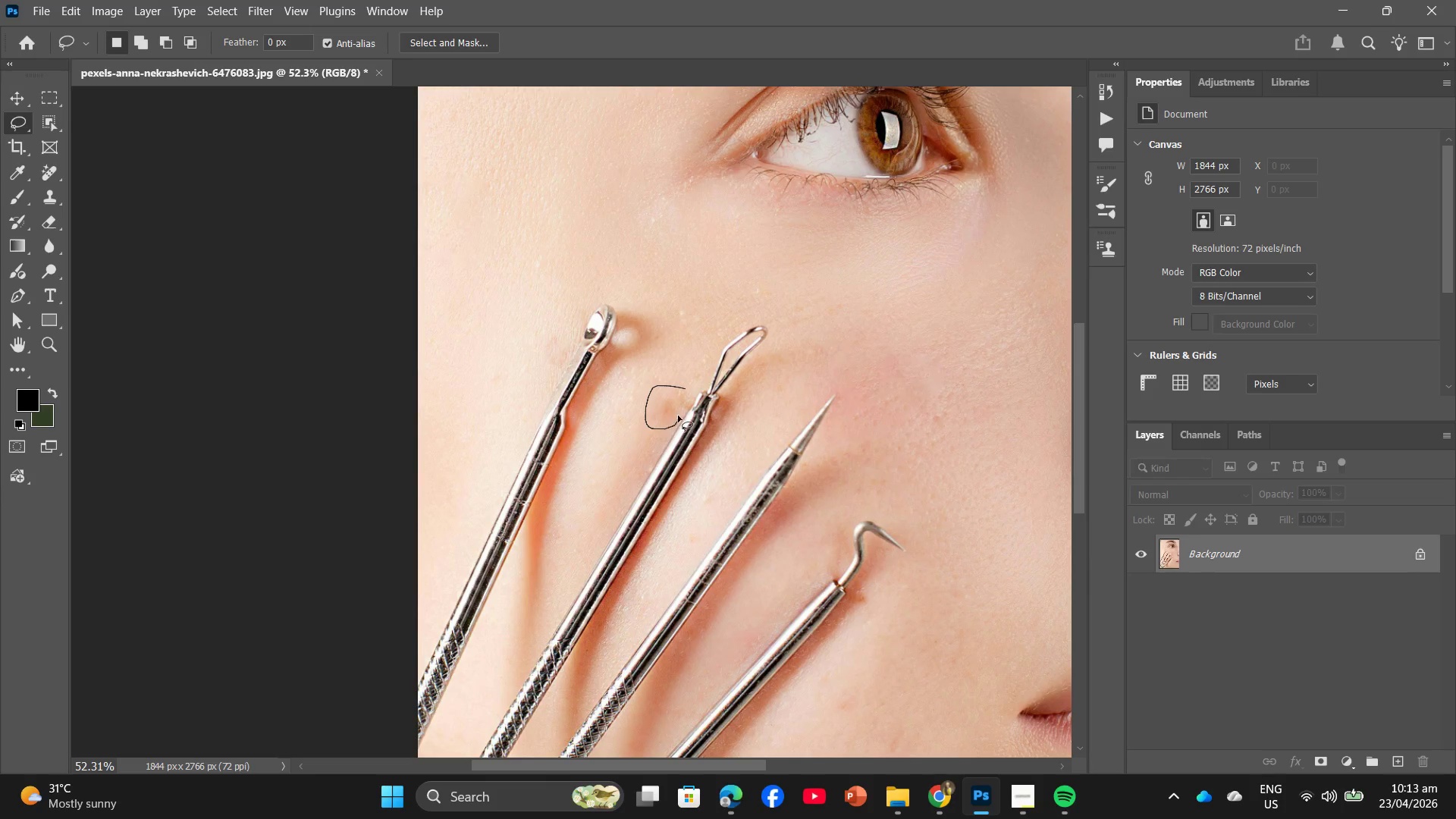 
right_click([662, 400])
 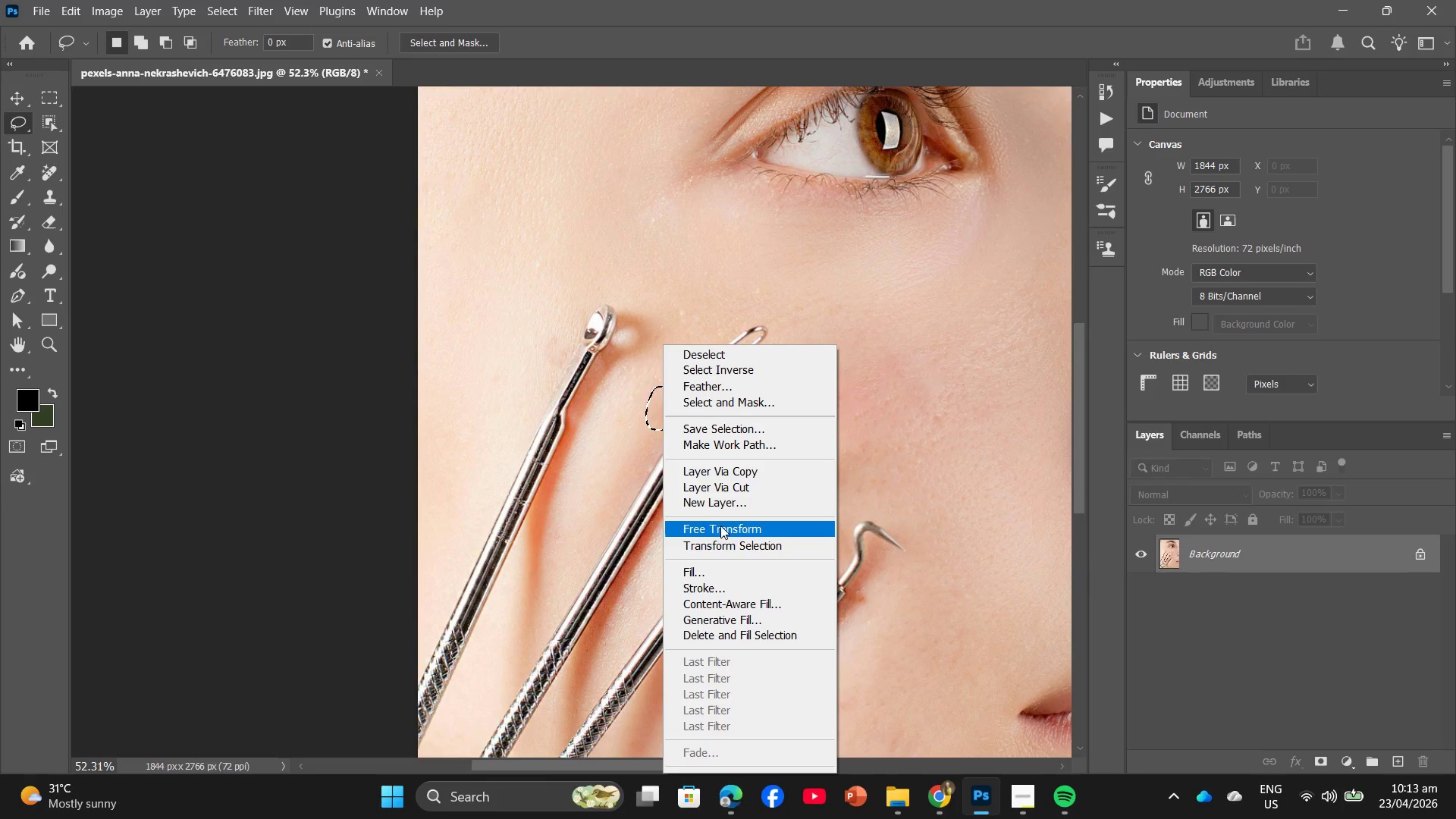 
left_click([716, 569])
 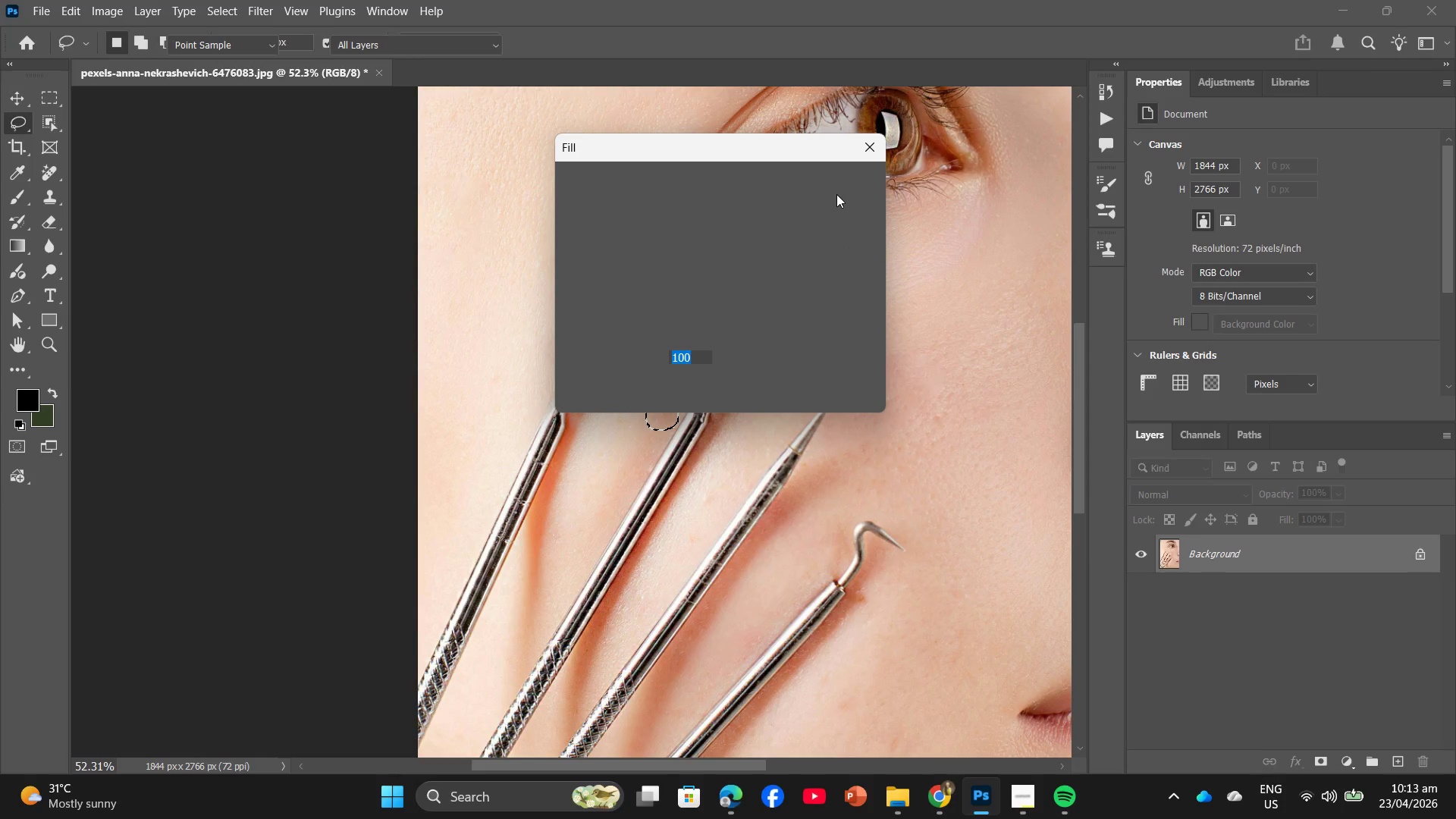 
left_click([839, 188])
 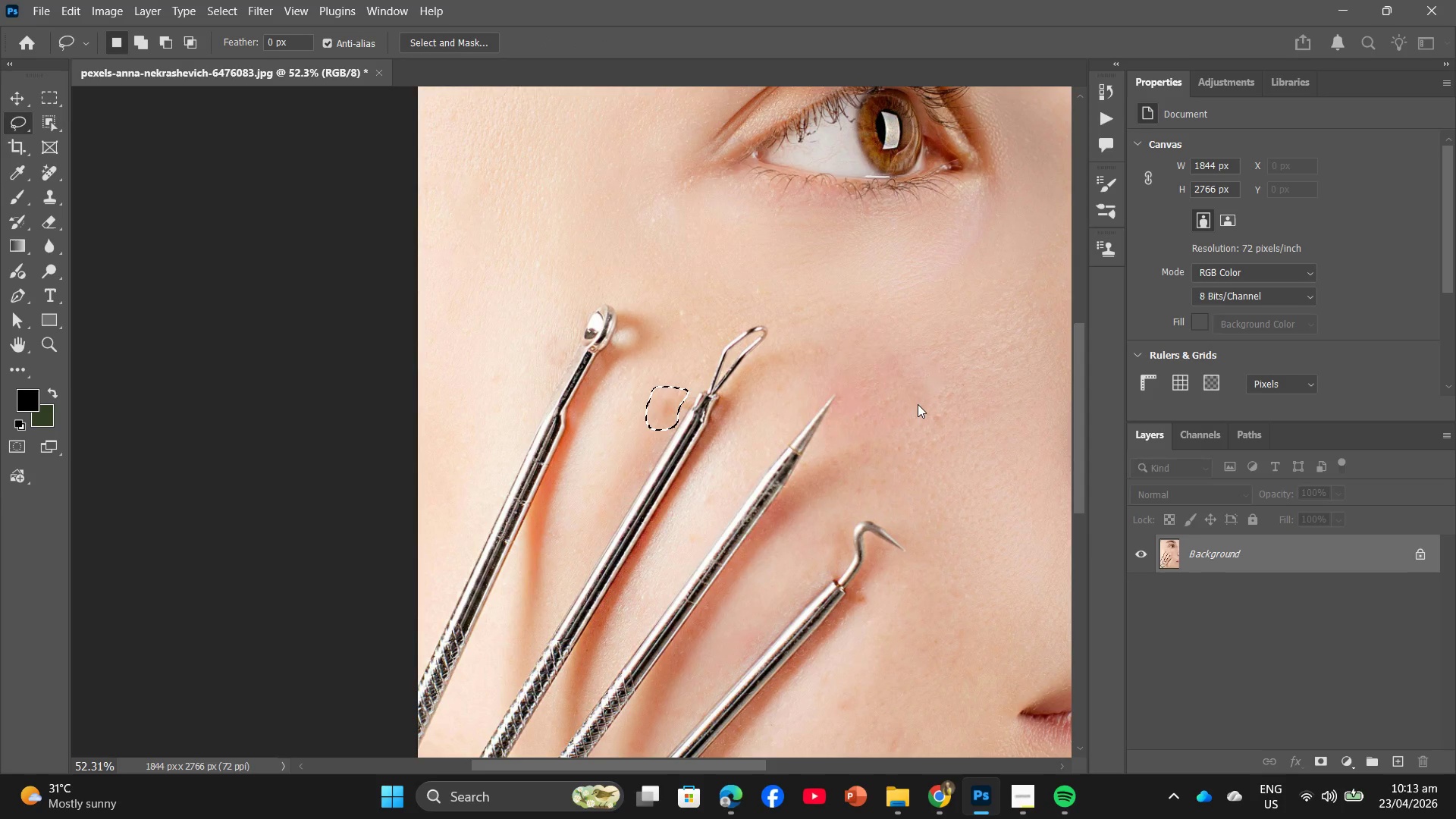 
hold_key(key=AltLeft, duration=0.39)
 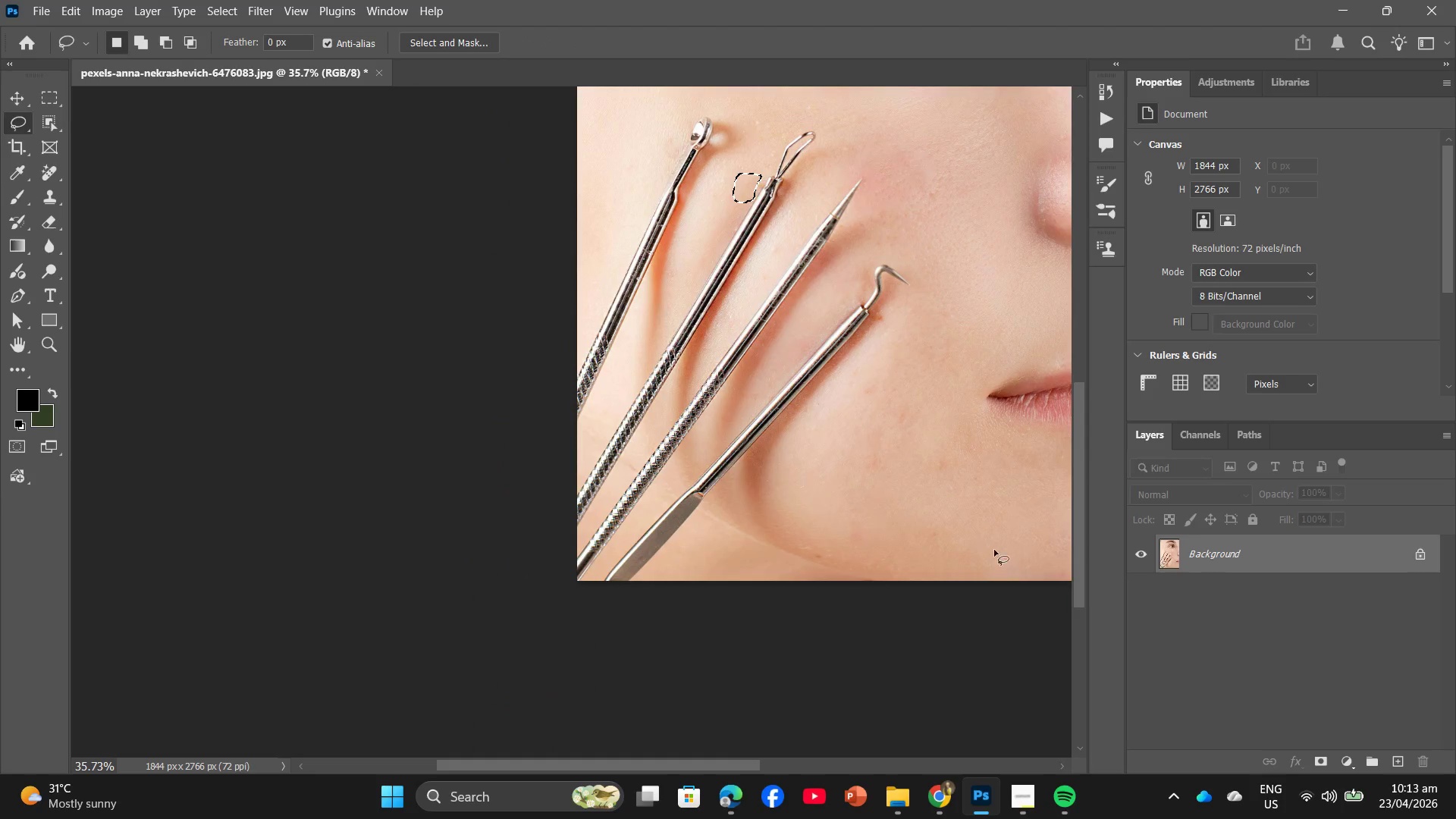 
hold_key(key=Space, duration=1.5)
 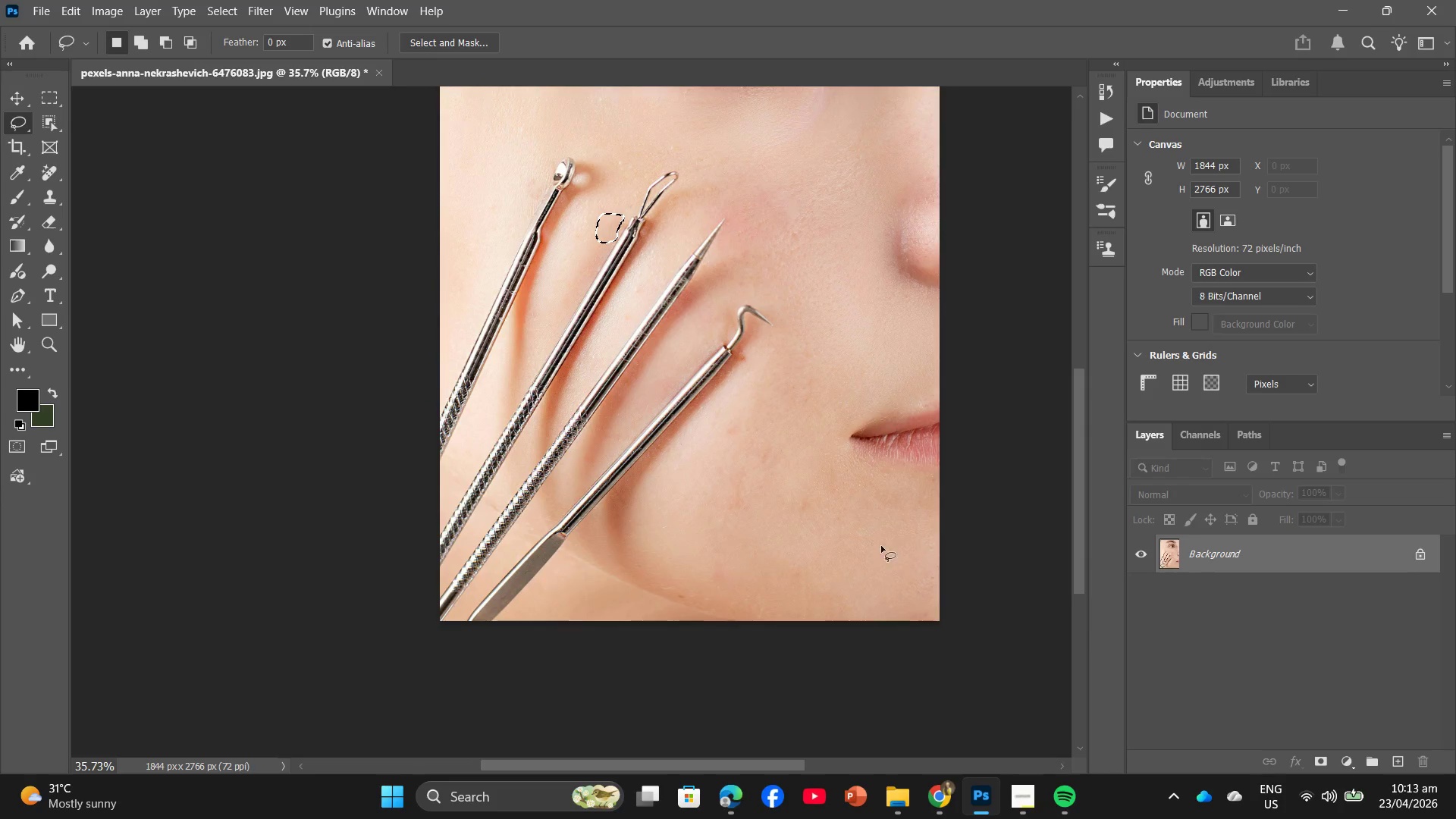 
scroll: coordinate [1010, 572], scroll_direction: down, amount: 22.0
 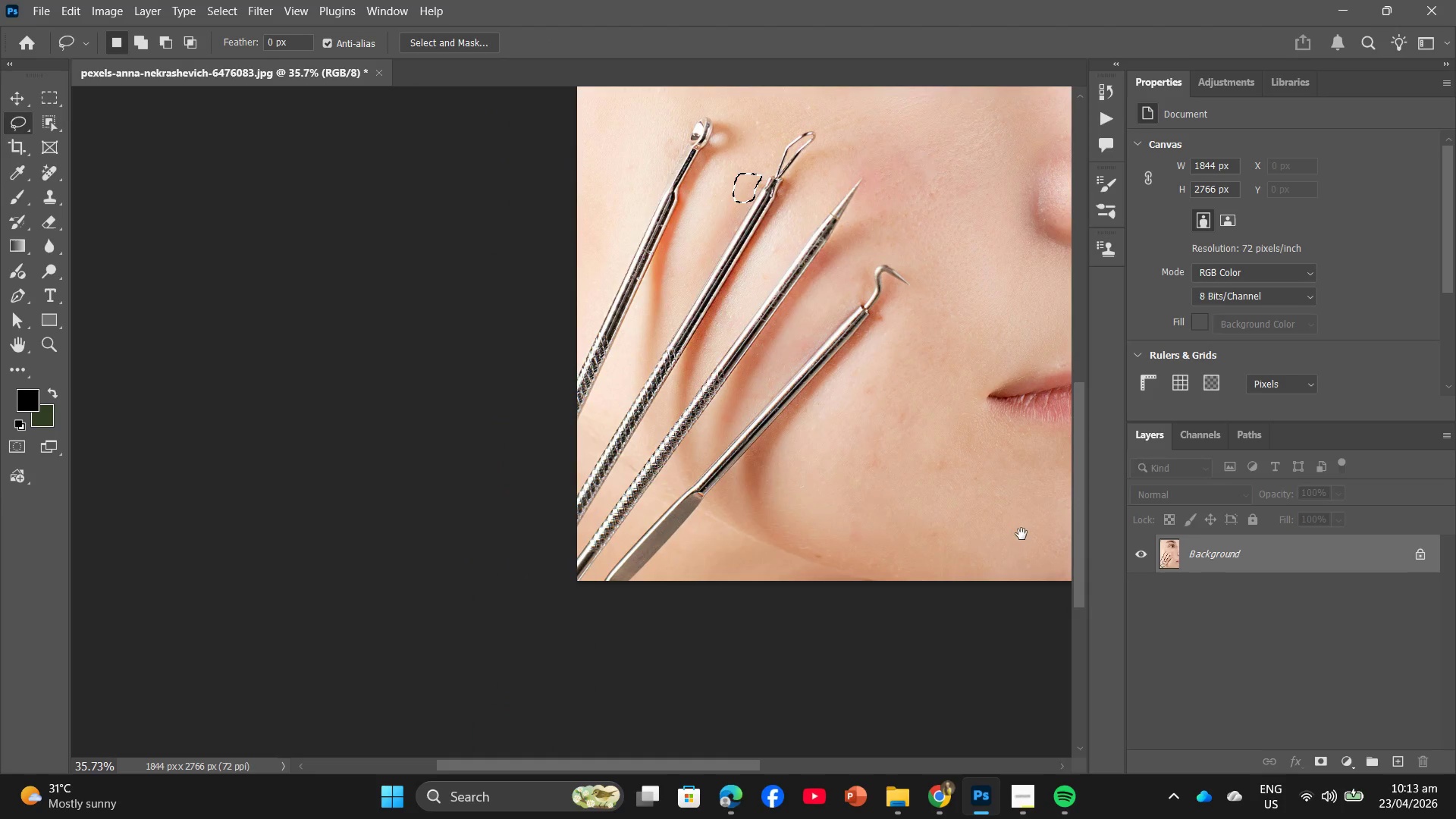 
left_click_drag(start_coordinate=[1022, 530], to_coordinate=[885, 570])
 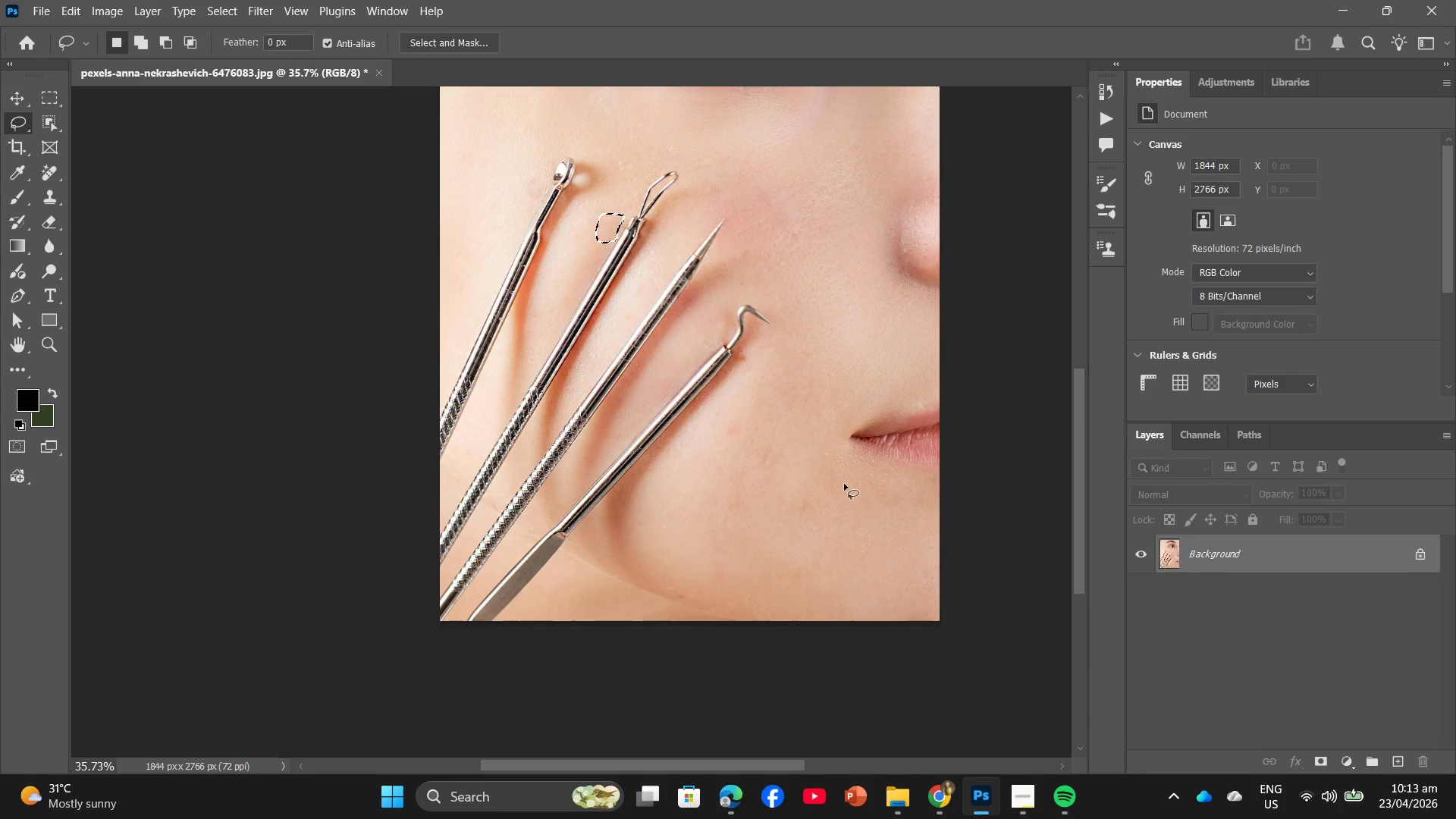 
hold_key(key=Space, duration=0.34)
 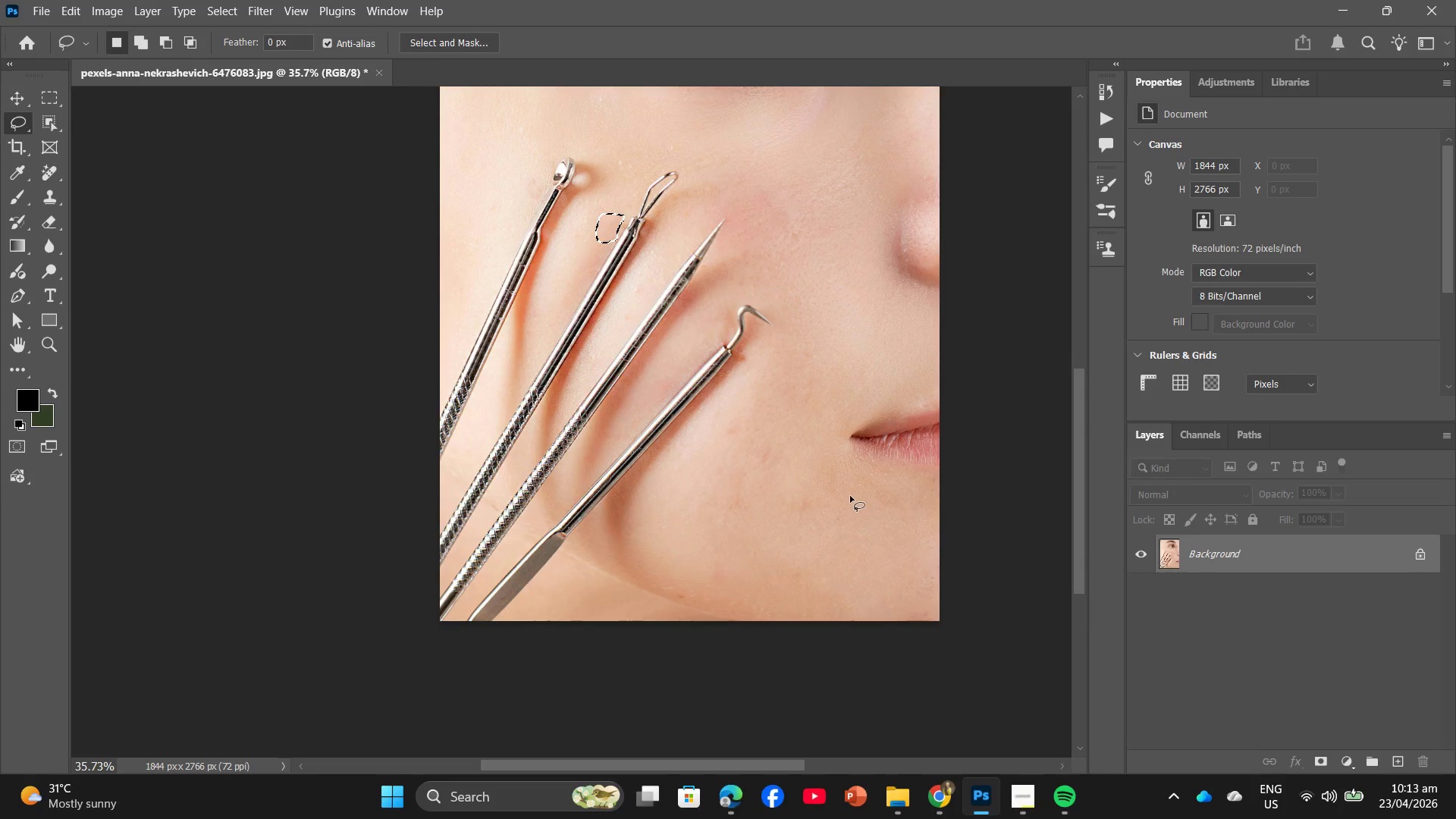 
hold_key(key=AltLeft, duration=1.41)
scroll: coordinate [845, 432], scroll_direction: down, amount: 5.0
 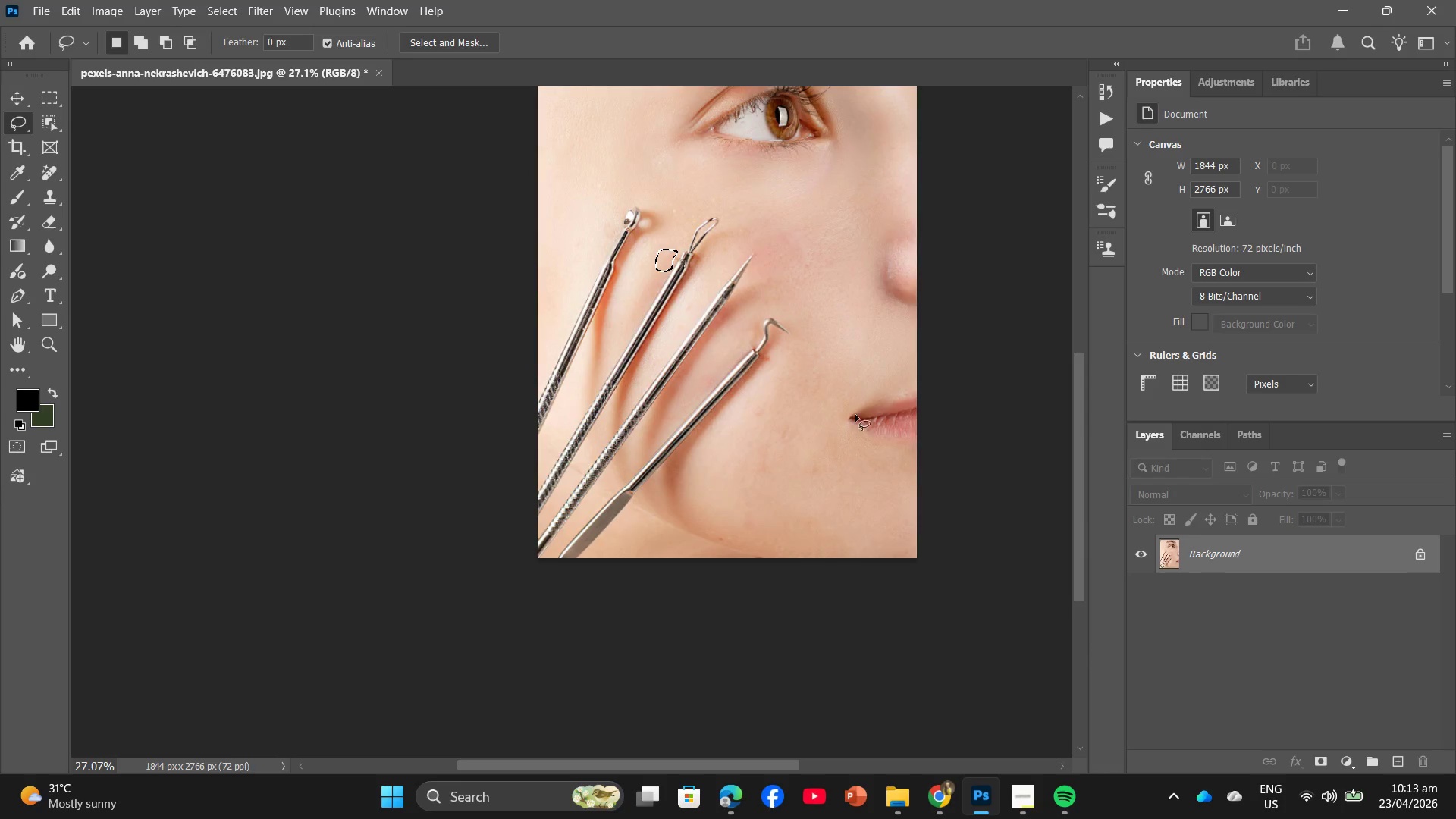 
scroll: coordinate [863, 397], scroll_direction: up, amount: 5.0
 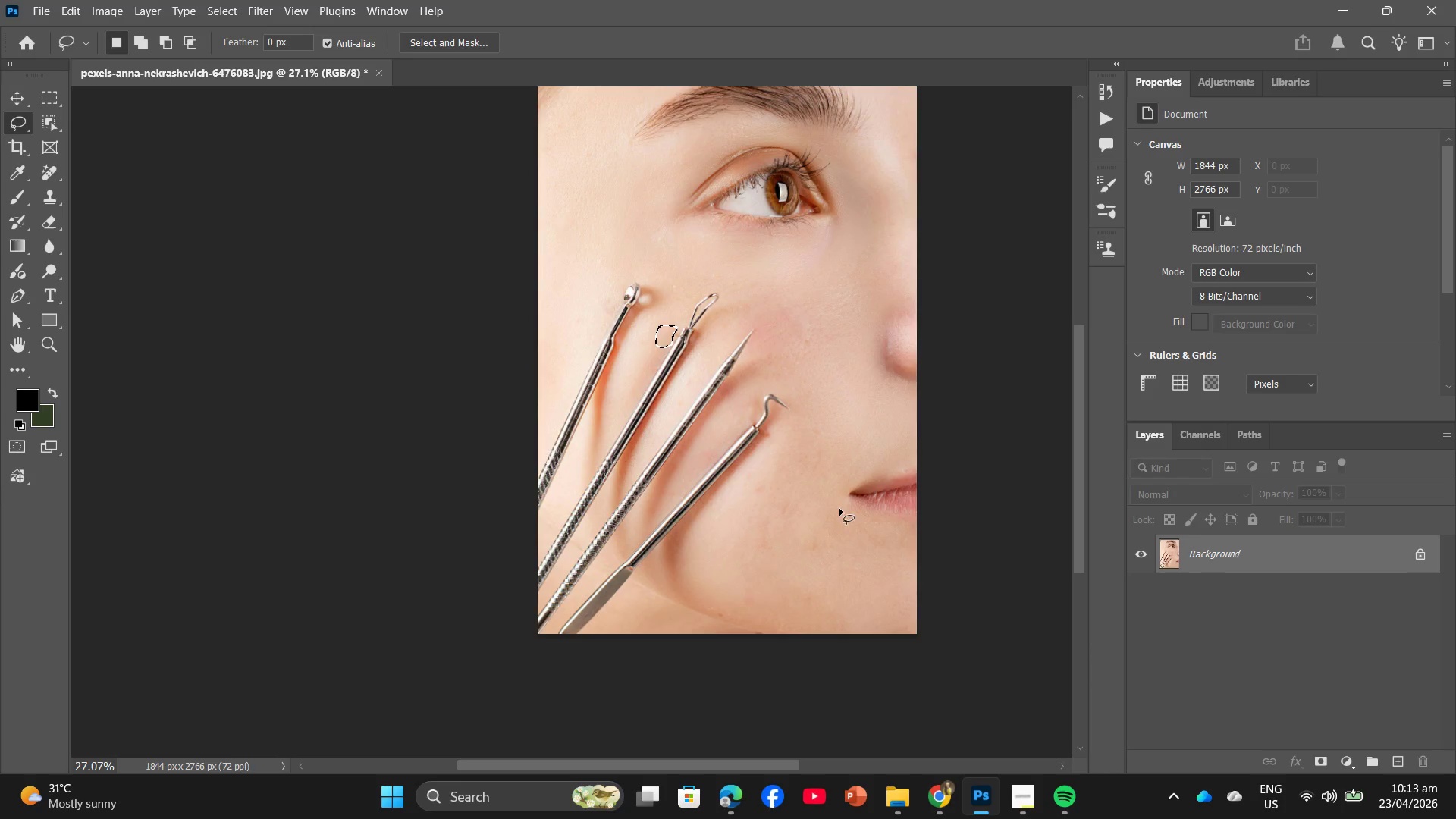 
hold_key(key=Space, duration=0.42)
 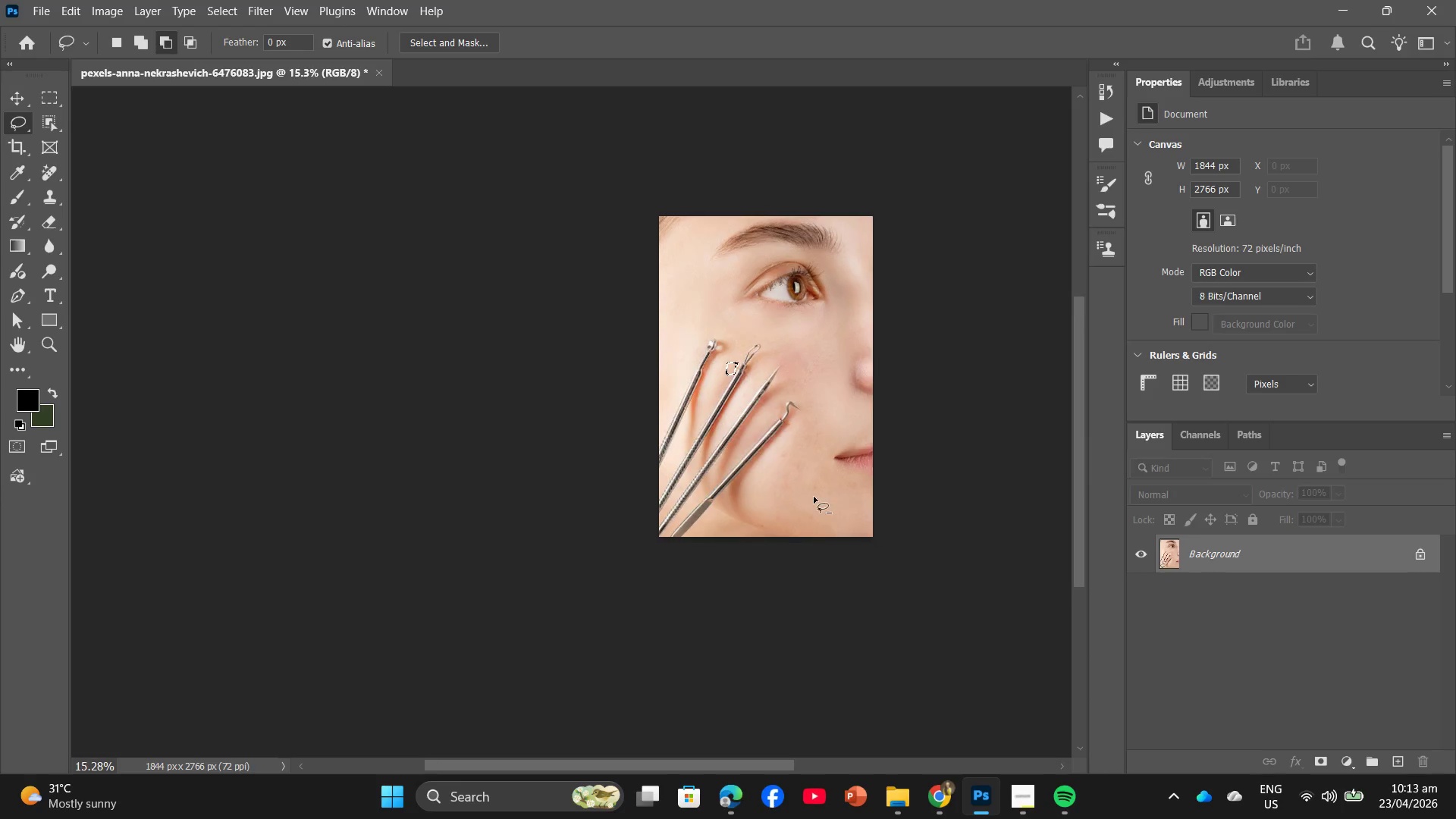 
hold_key(key=AltLeft, duration=1.7)
scroll: coordinate [794, 442], scroll_direction: up, amount: 5.0
 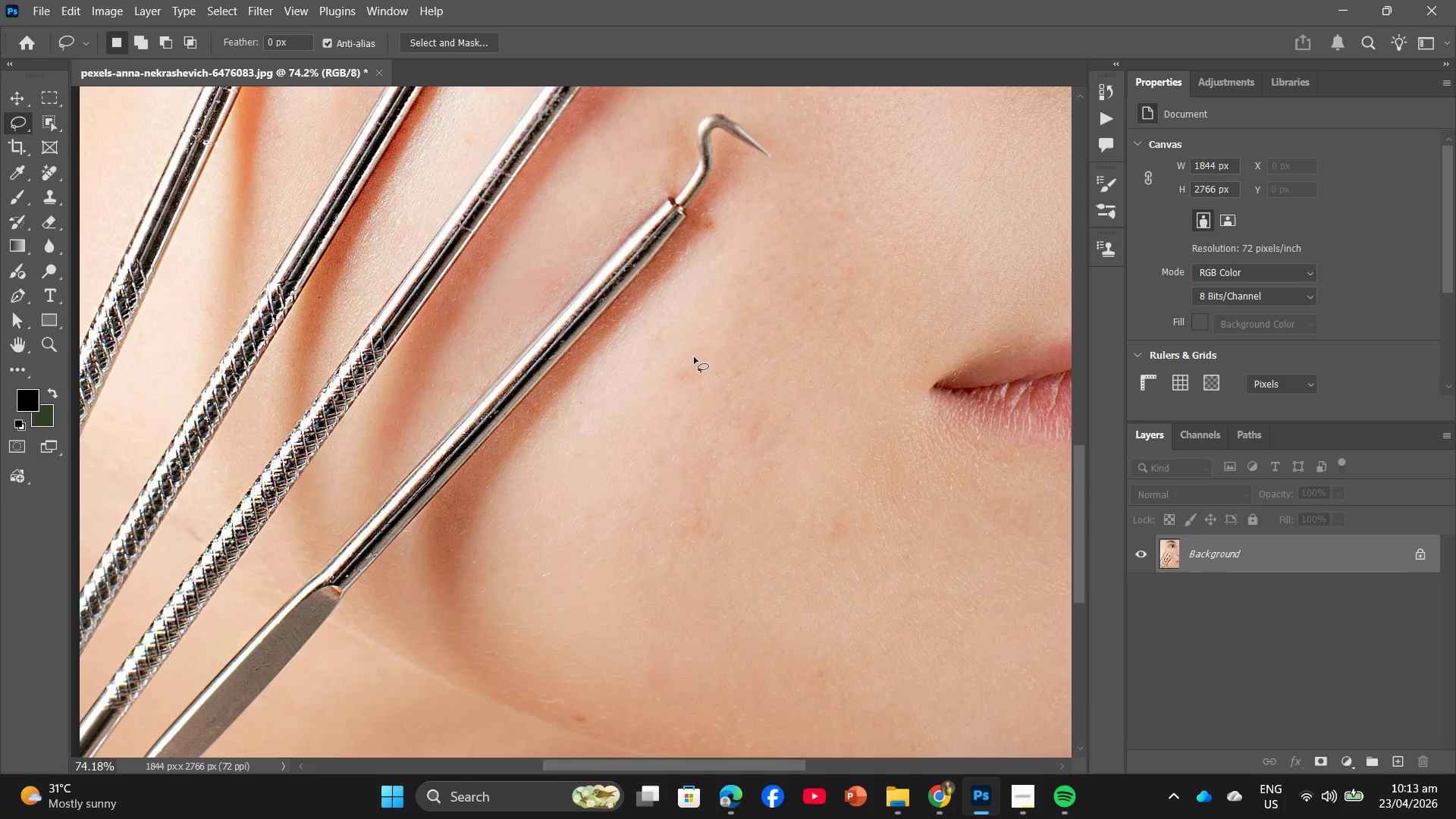 
left_click_drag(start_coordinate=[700, 346], to_coordinate=[715, 351])
 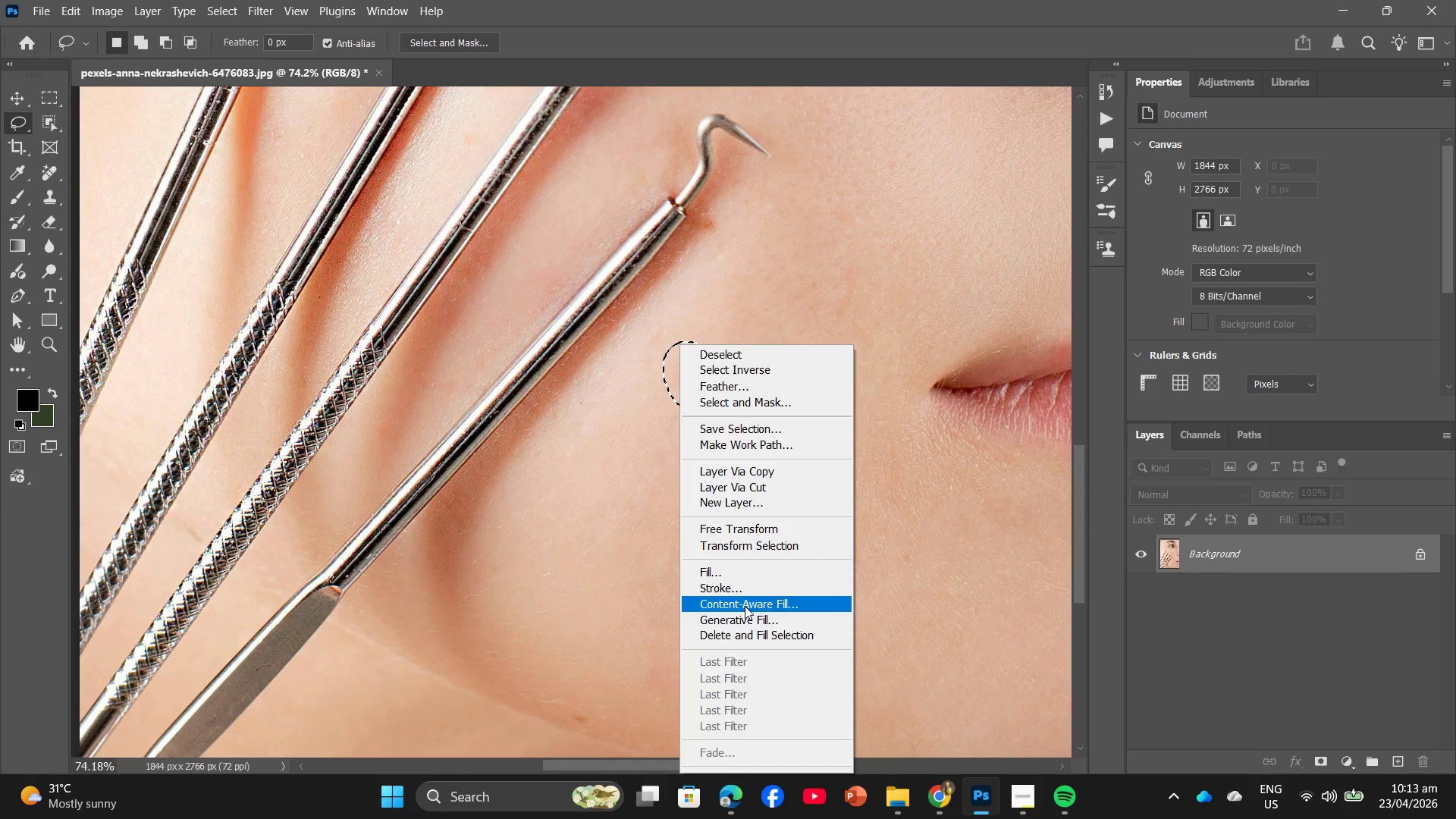 
left_click([739, 571])
 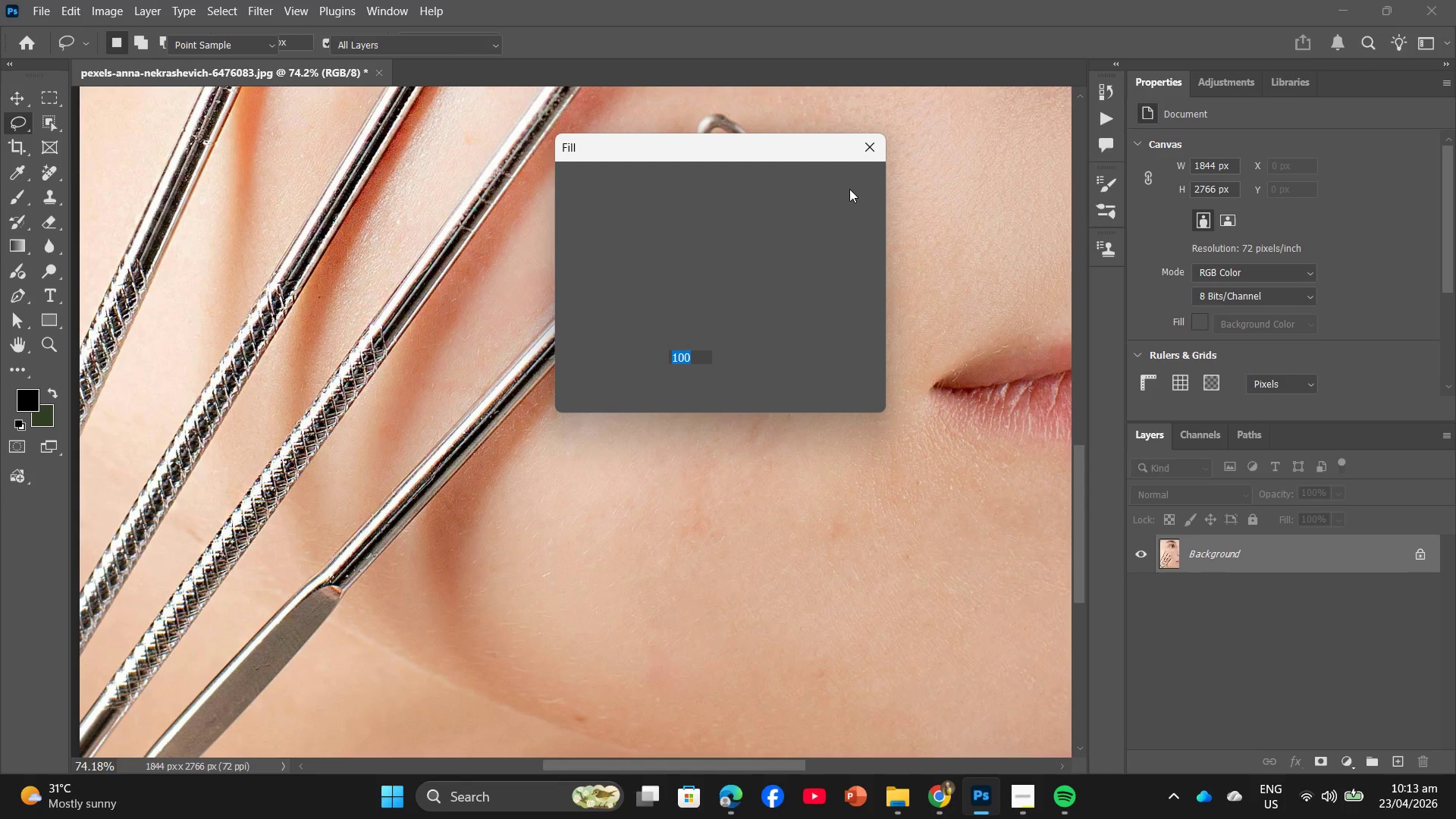 
left_click([849, 189])
 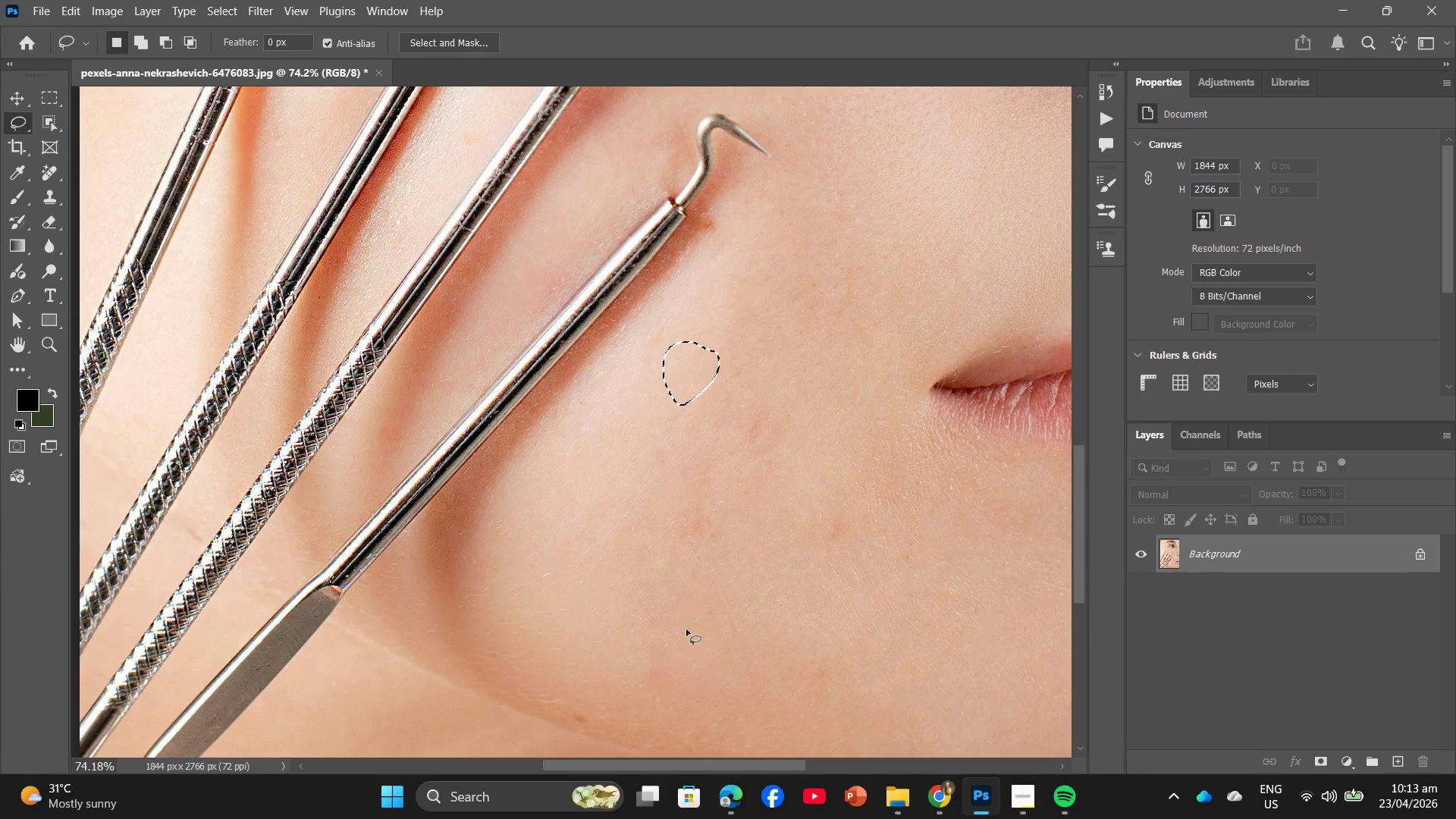 
left_click_drag(start_coordinate=[662, 645], to_coordinate=[650, 634])
 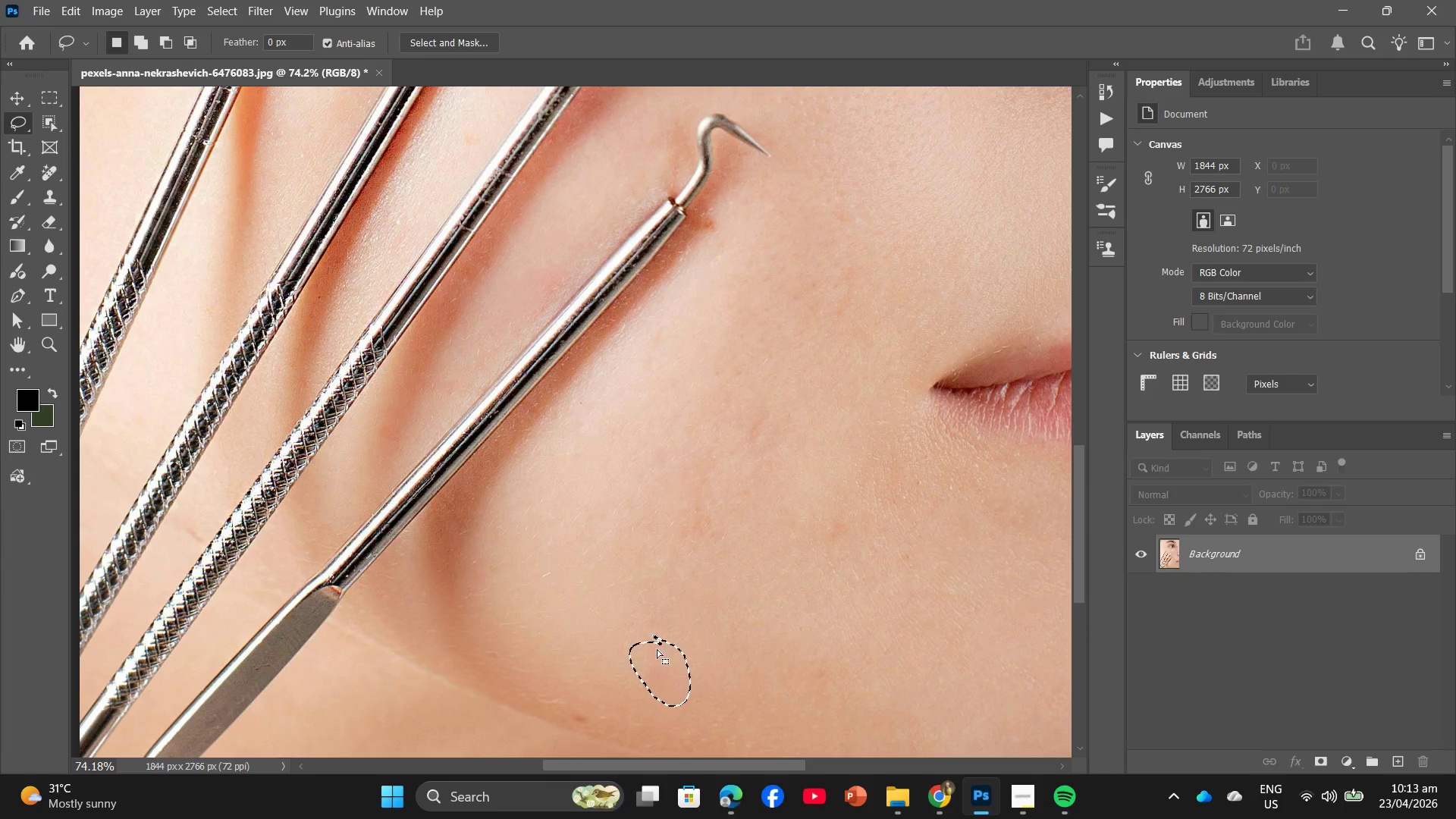 
right_click([657, 651])
 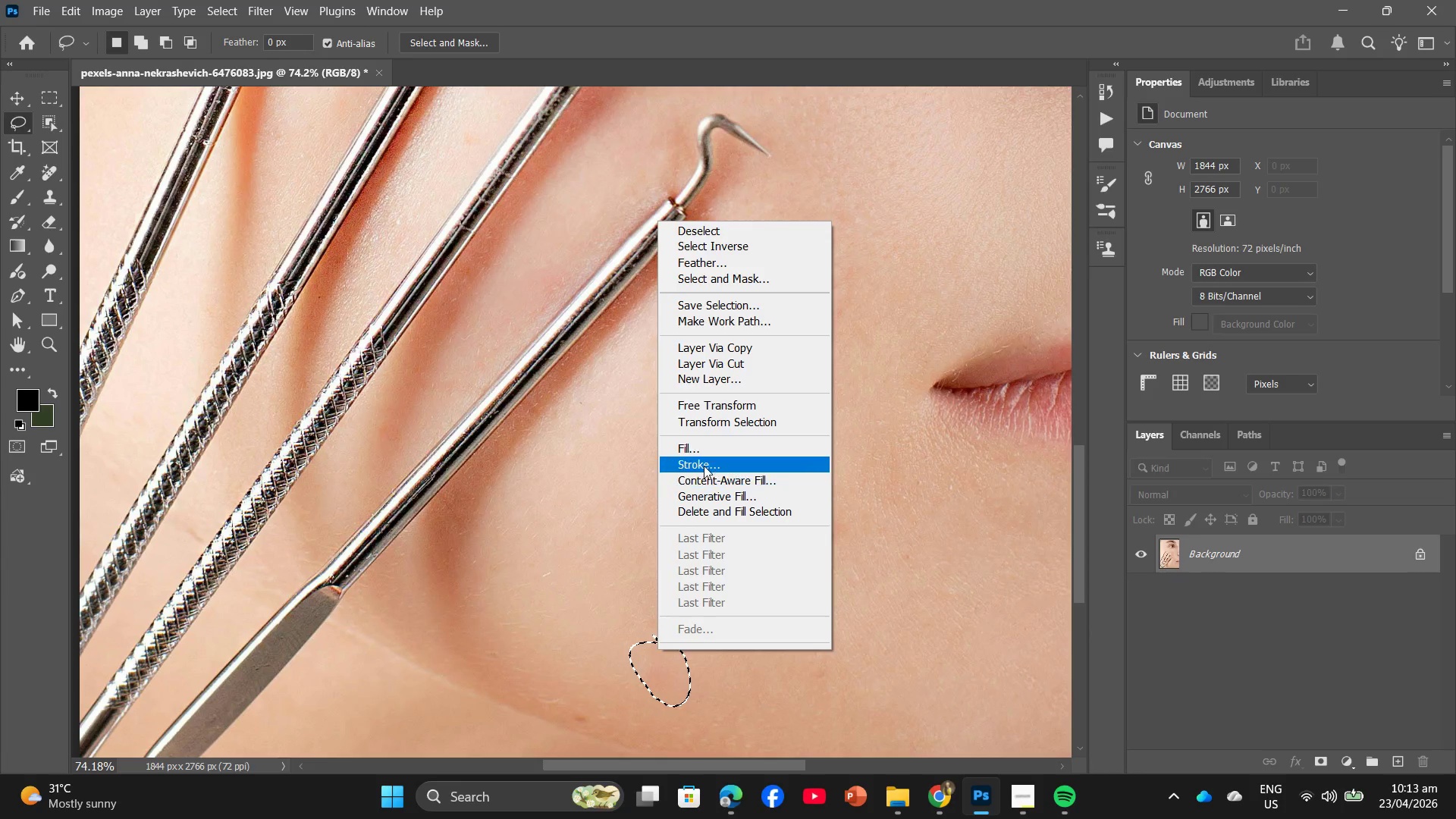 
left_click([707, 457])
 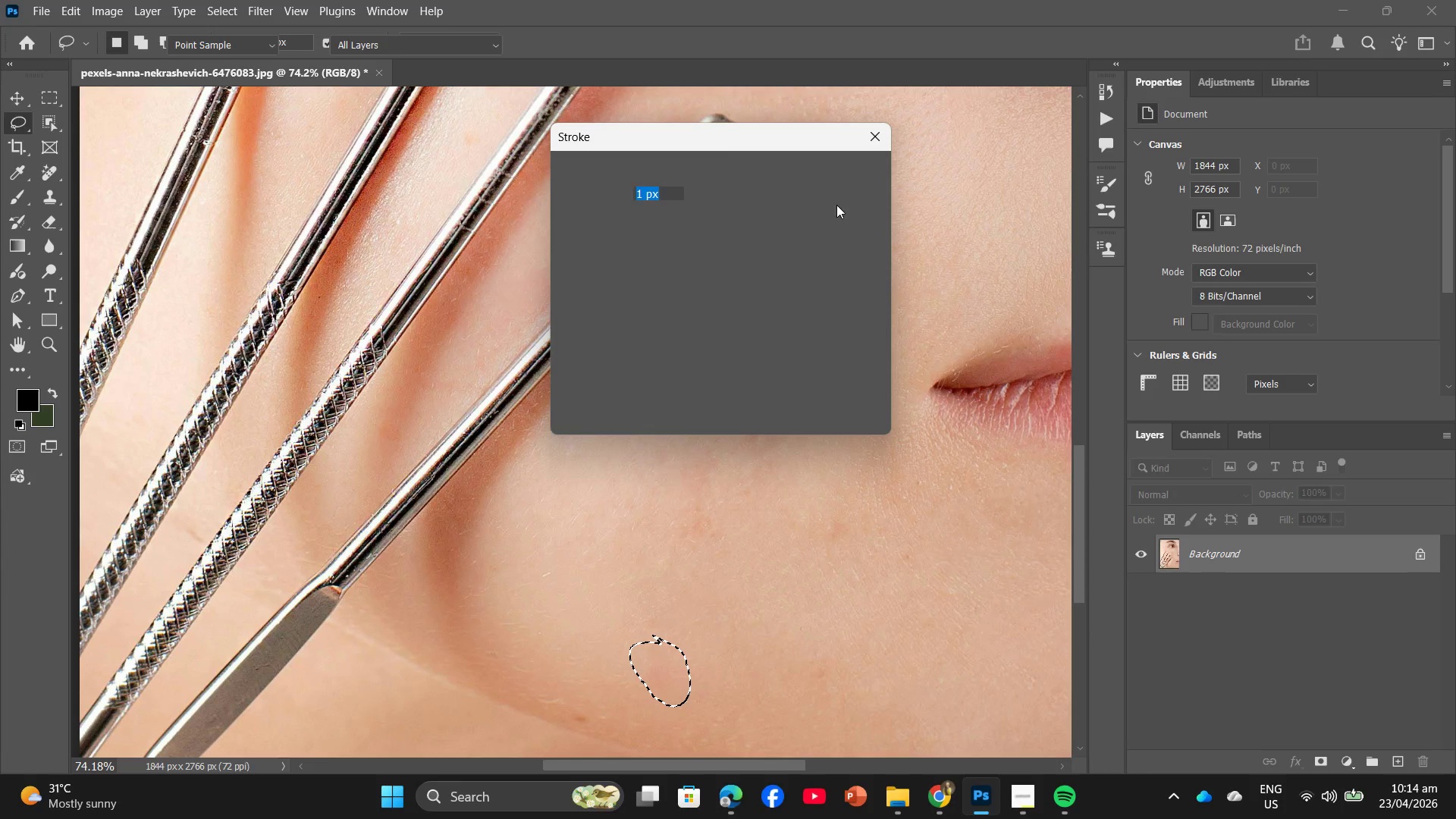 
left_click([877, 136])
 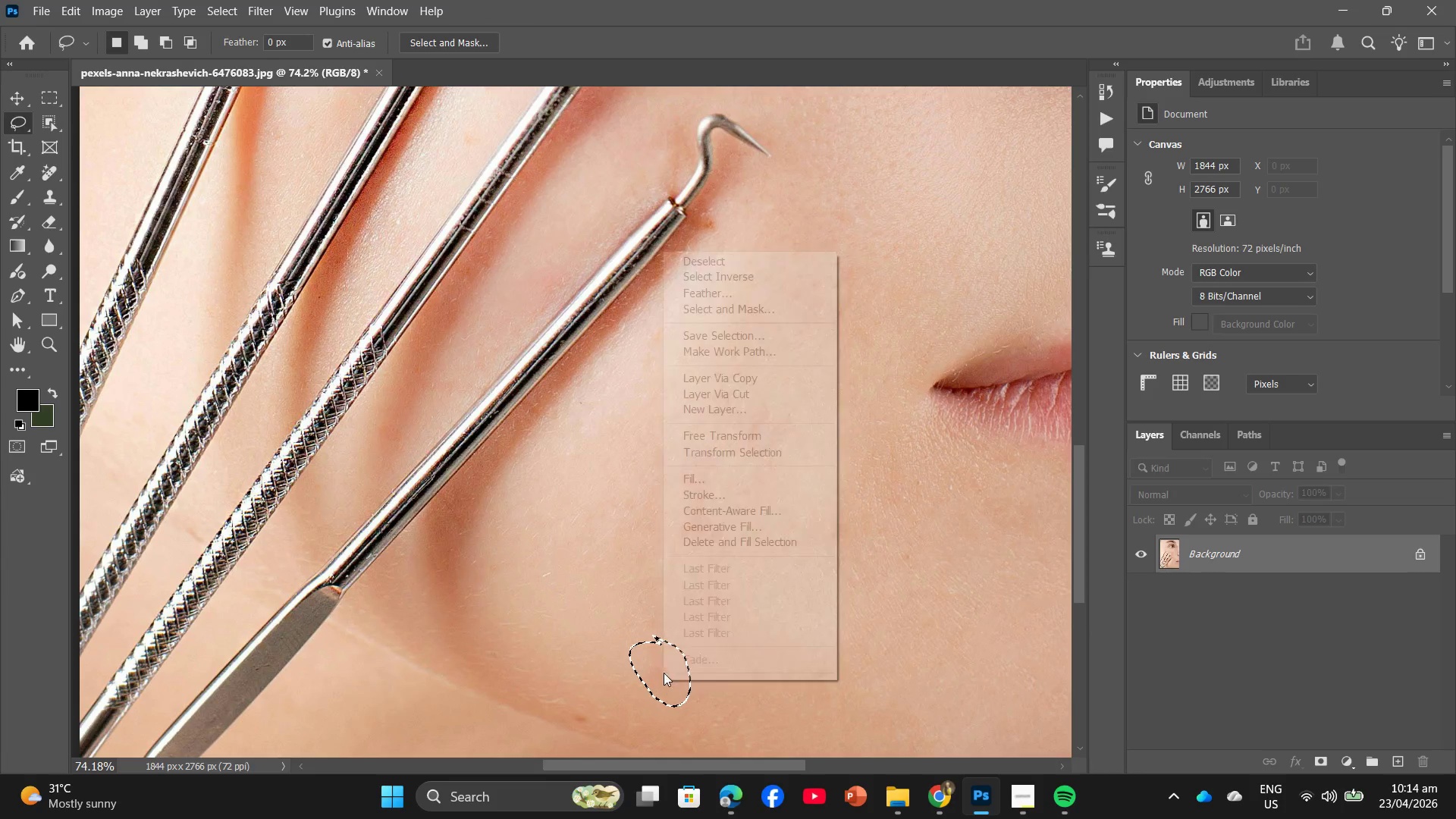 
left_click([729, 476])
 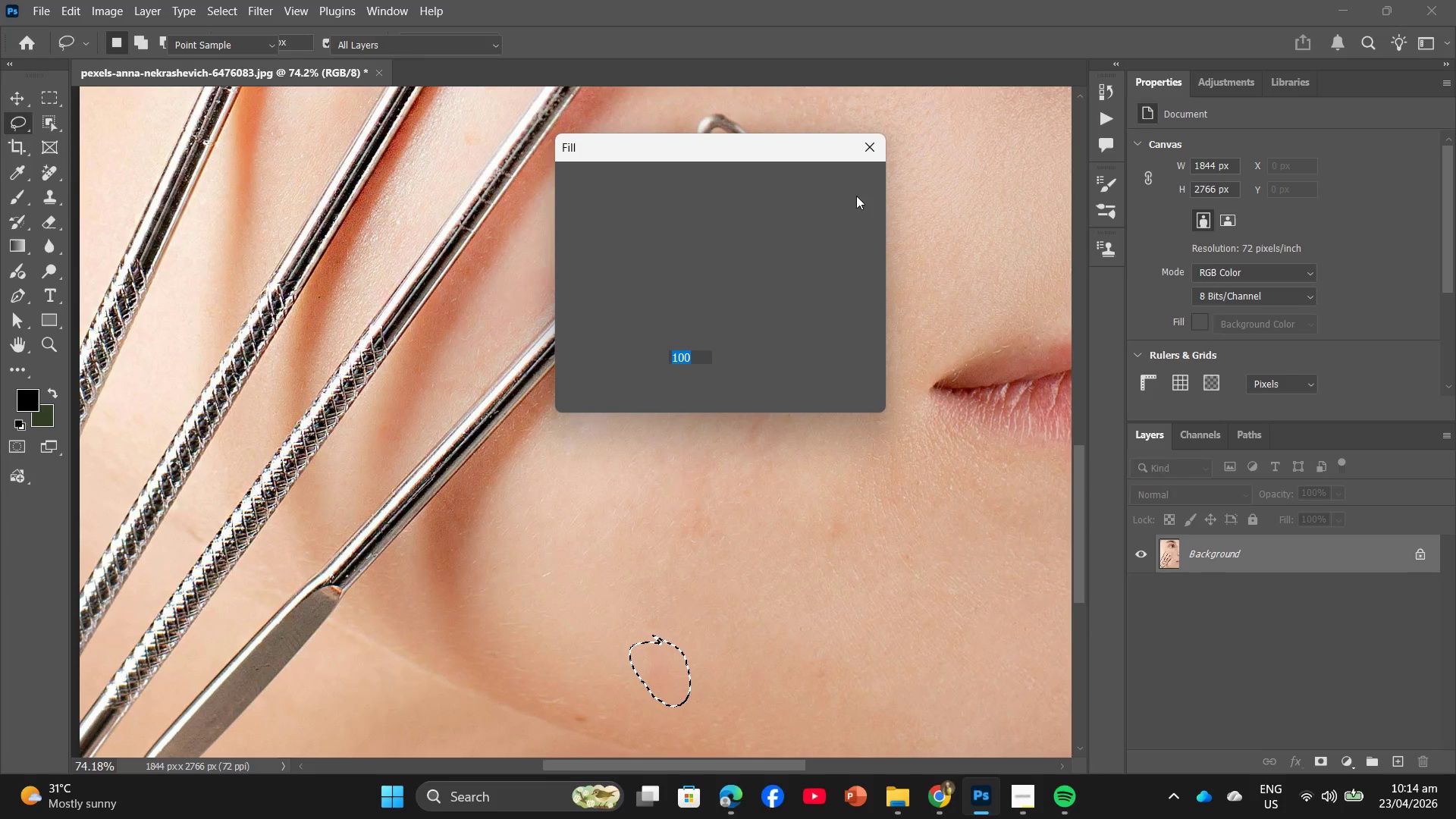 
left_click([856, 188])
 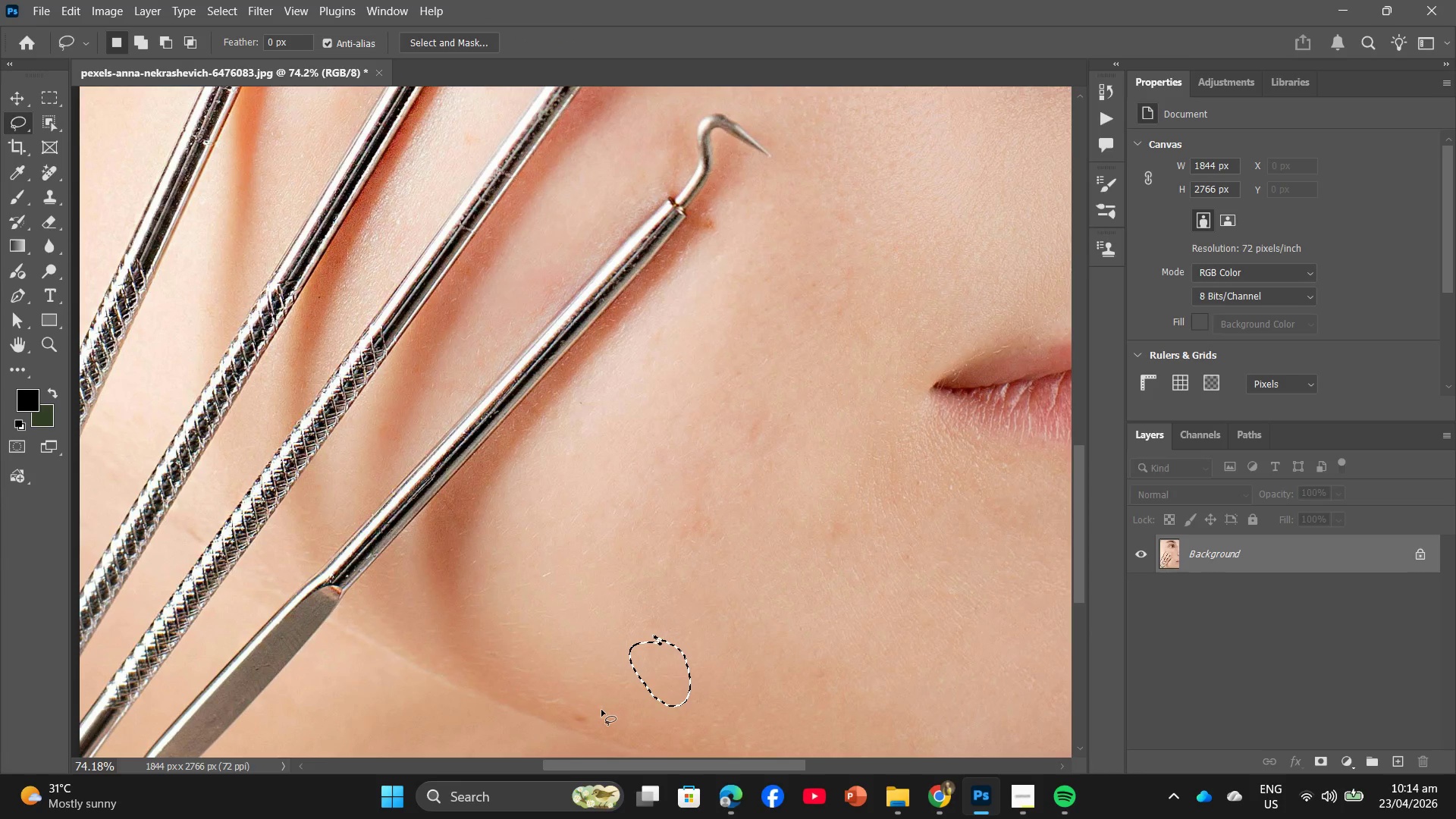 
left_click_drag(start_coordinate=[591, 696], to_coordinate=[607, 697])
 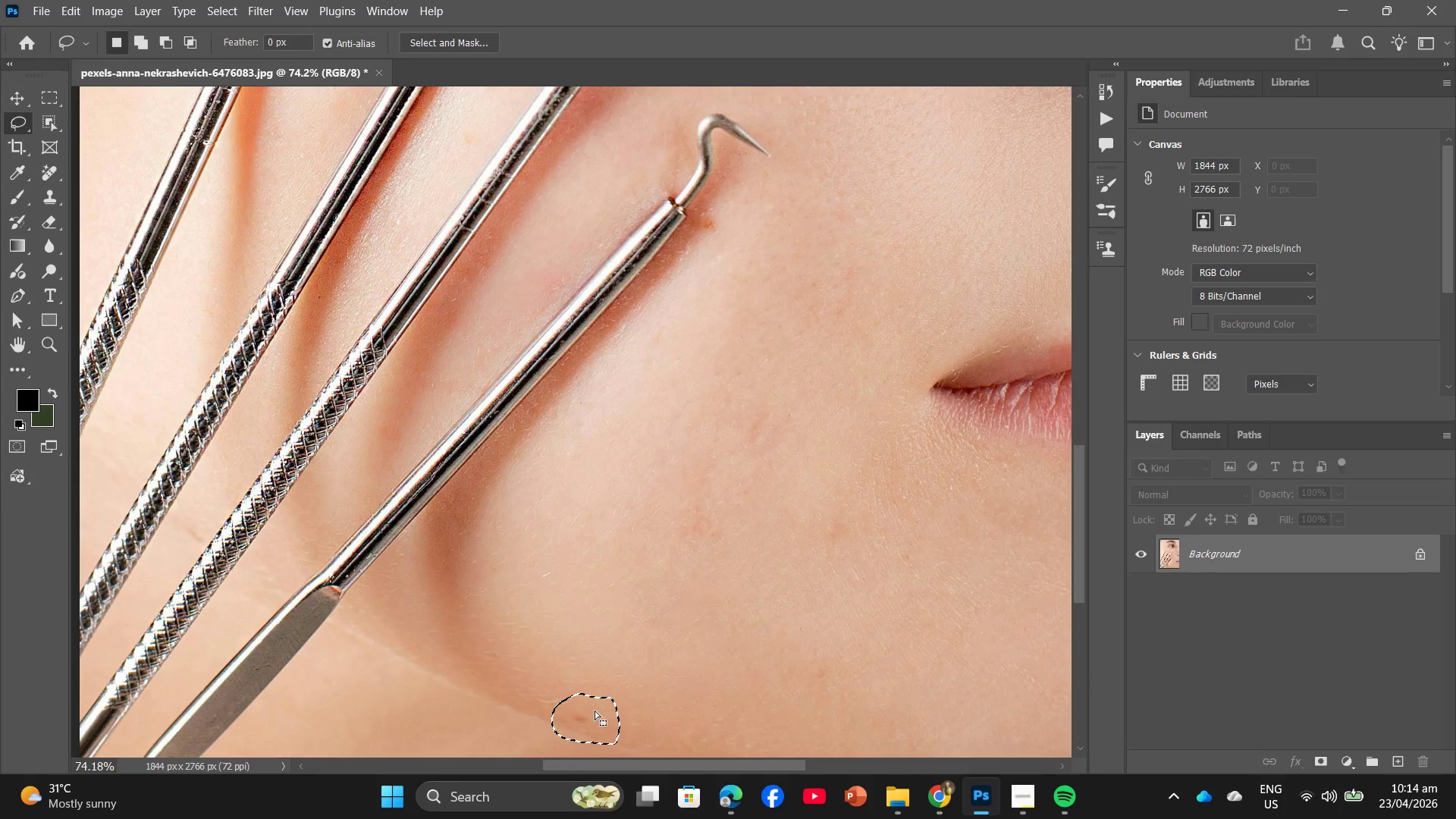 
right_click([594, 711])
 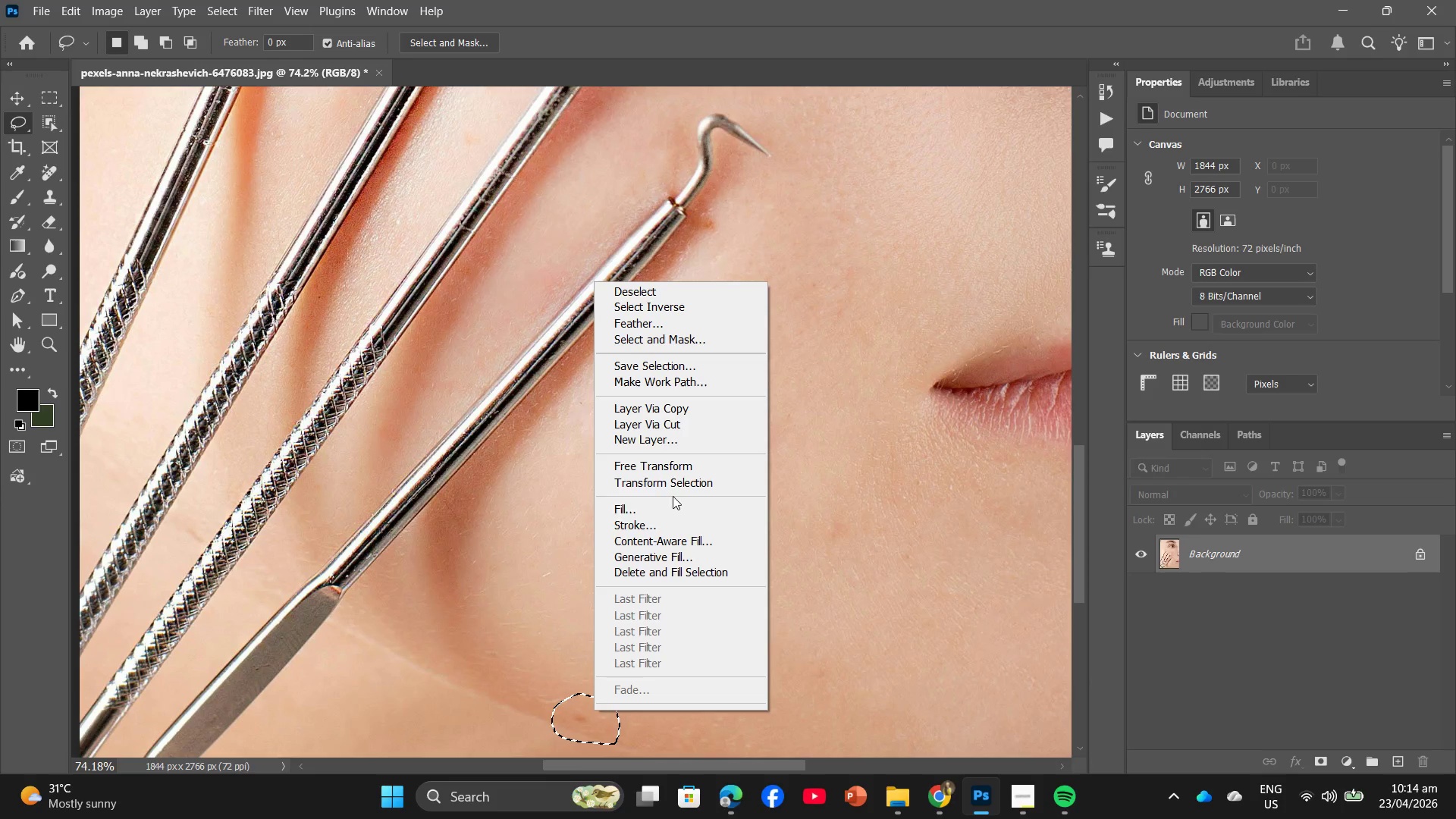 
left_click([669, 508])
 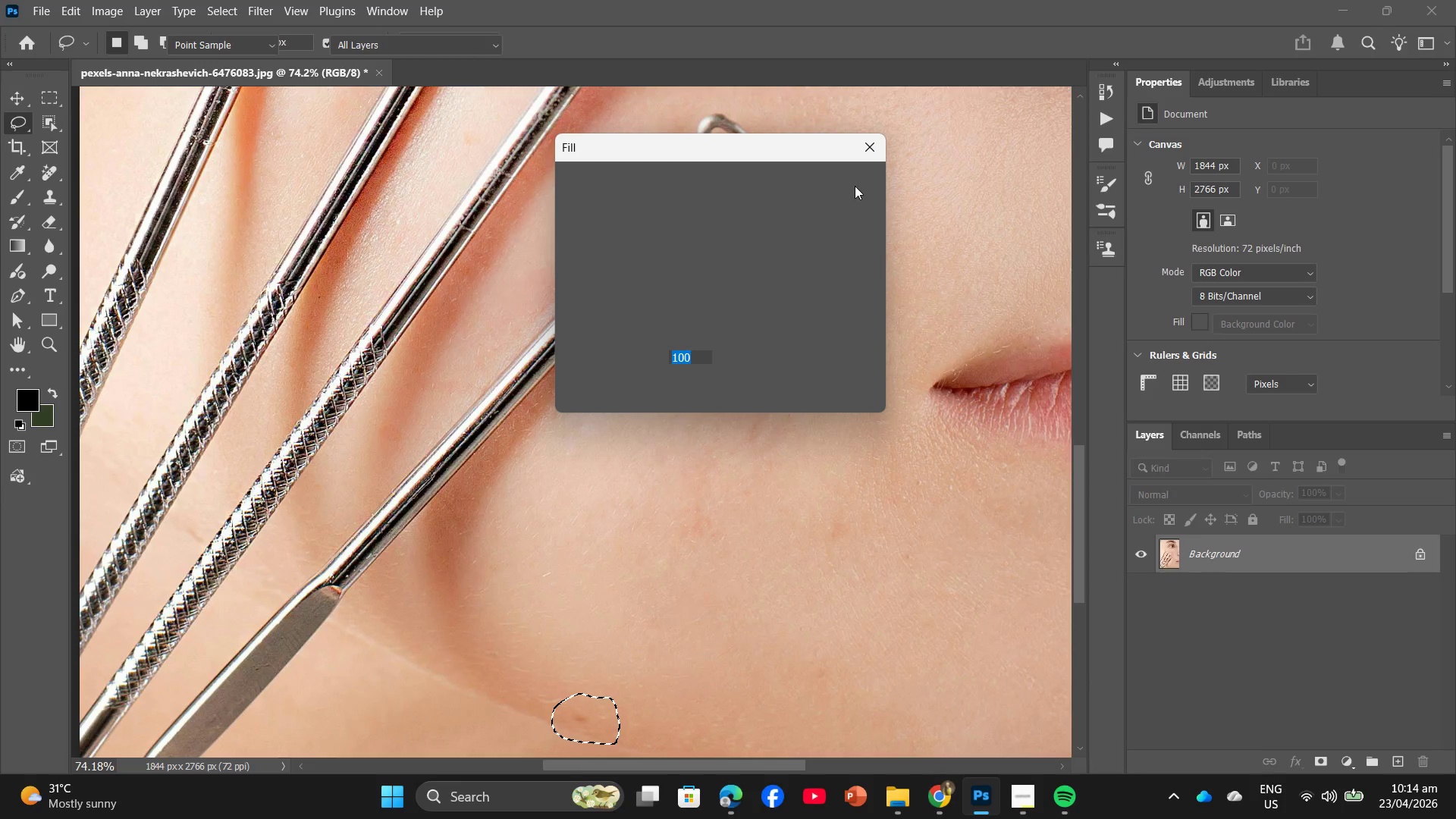 
left_click([857, 180])
 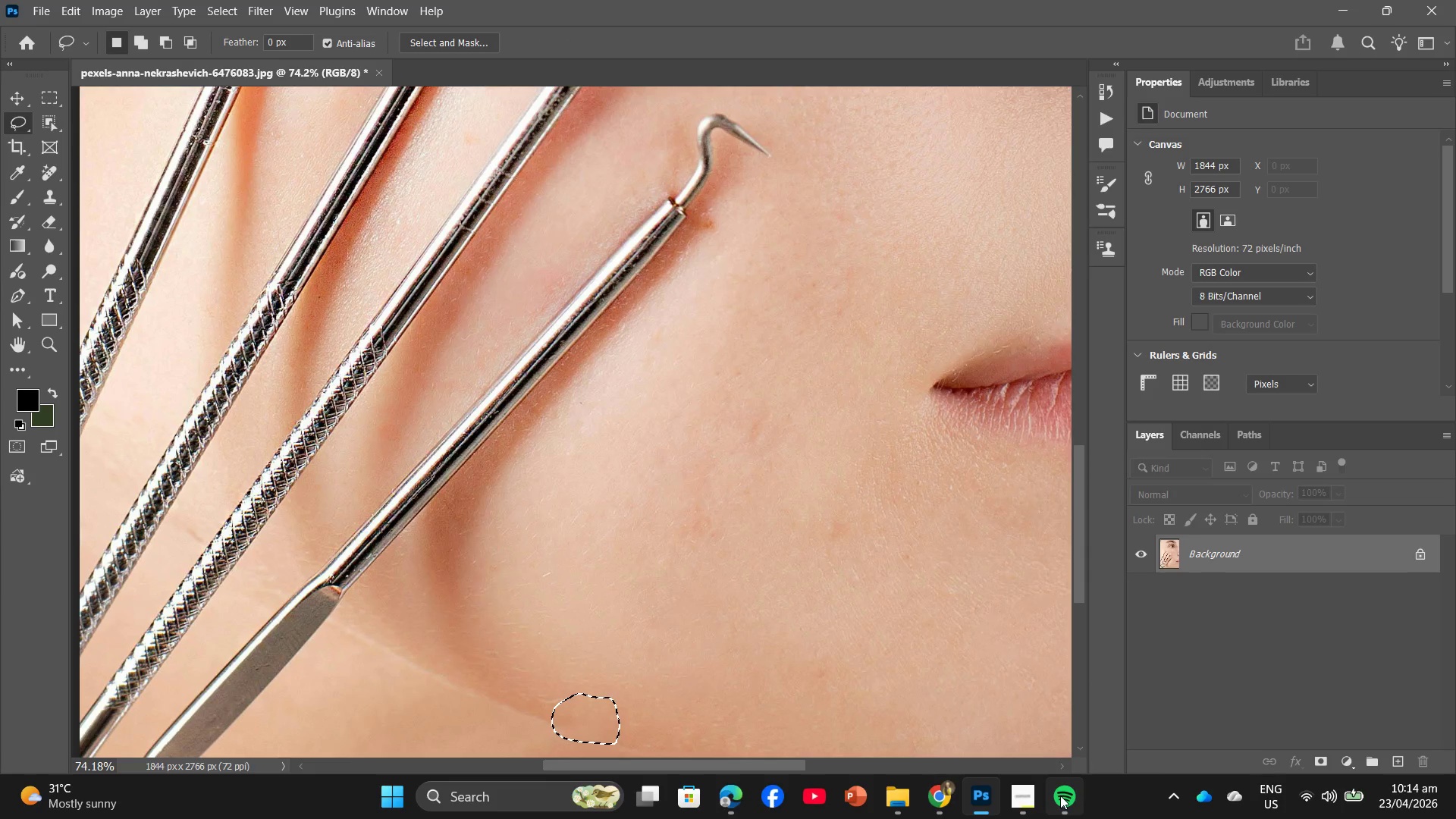 
left_click([1138, 610])
 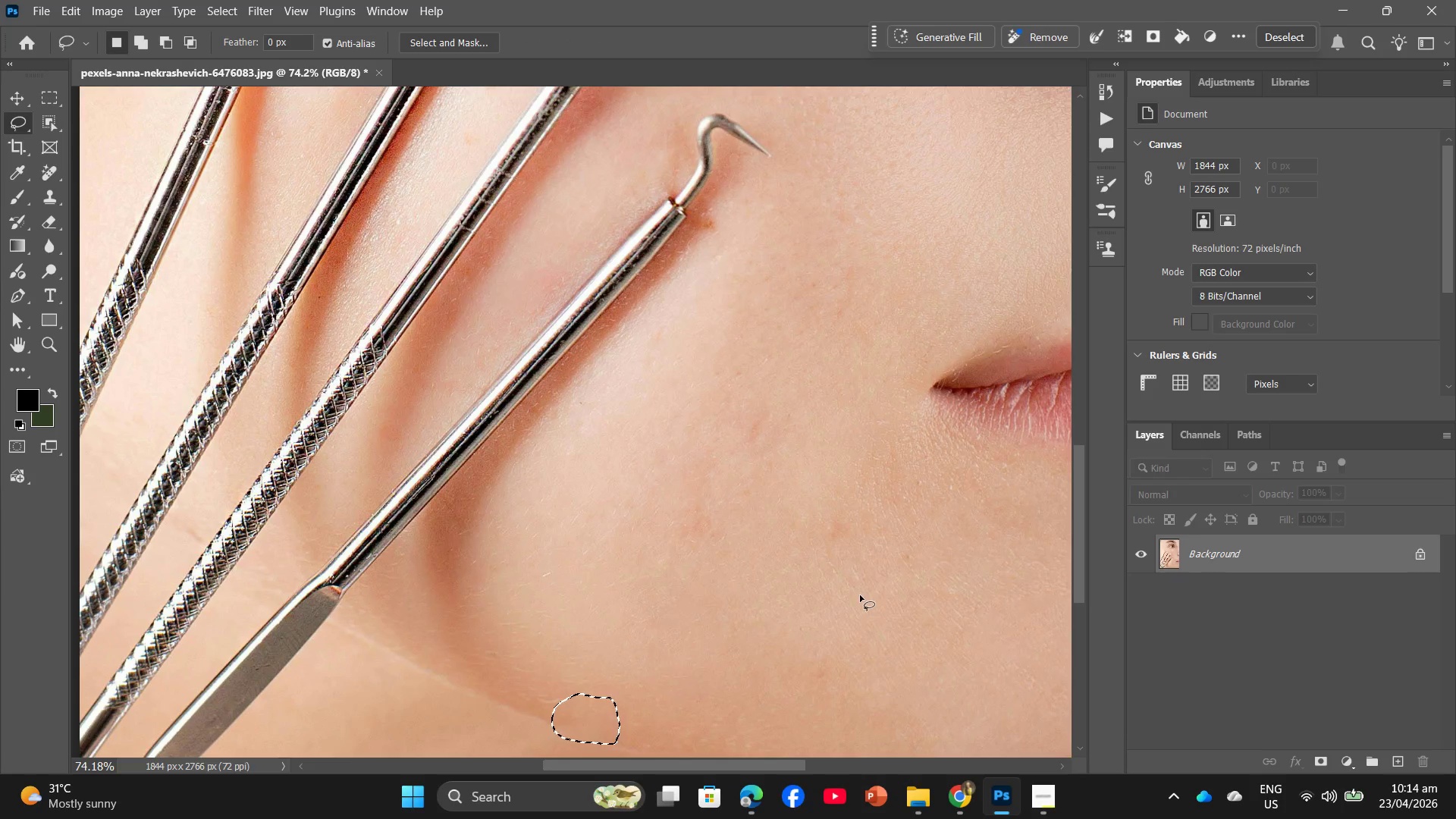 
hold_key(key=Space, duration=0.47)
 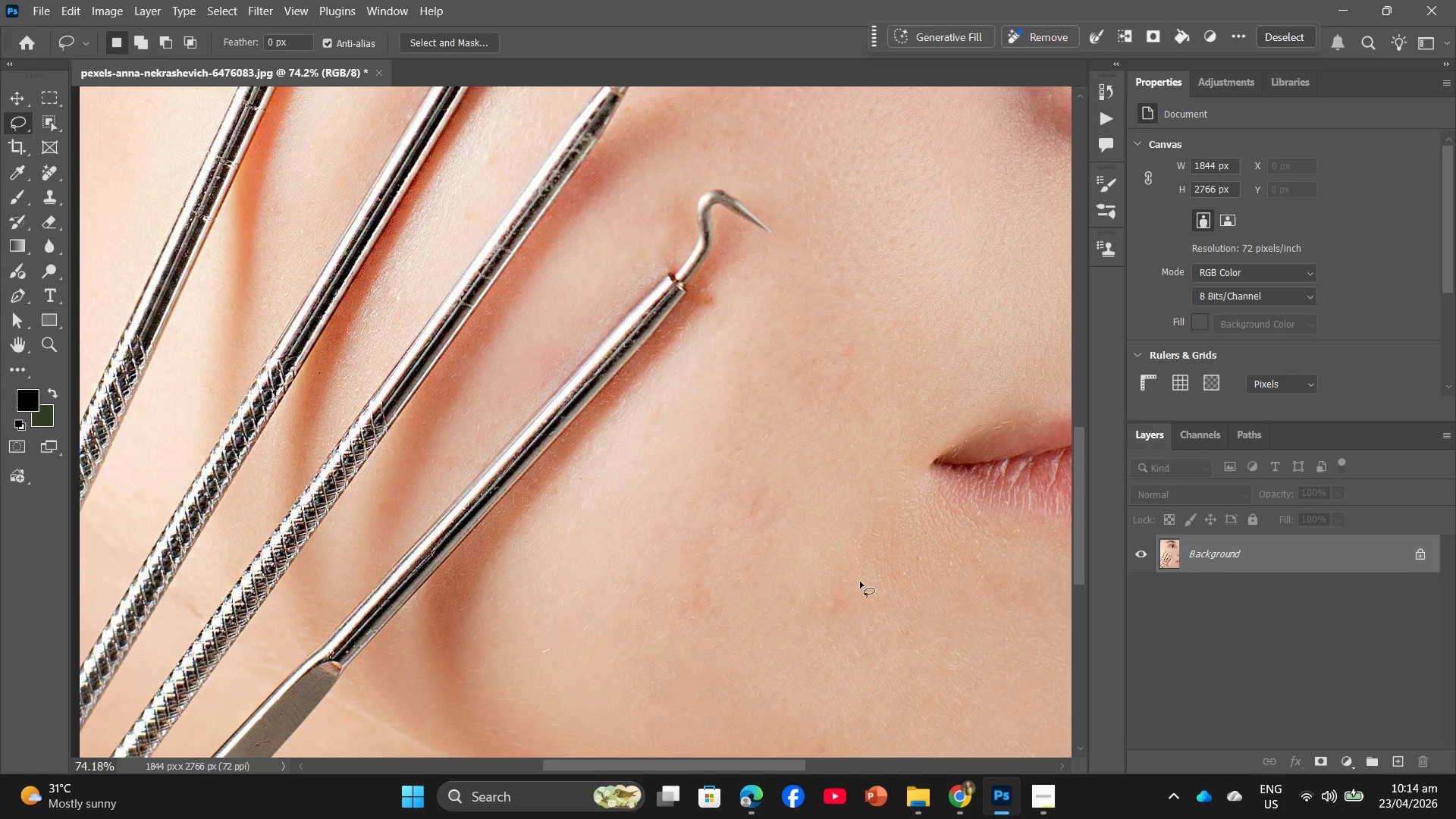 
hold_key(key=AltLeft, duration=1.03)
scroll: coordinate [861, 578], scroll_direction: down, amount: 3.0
 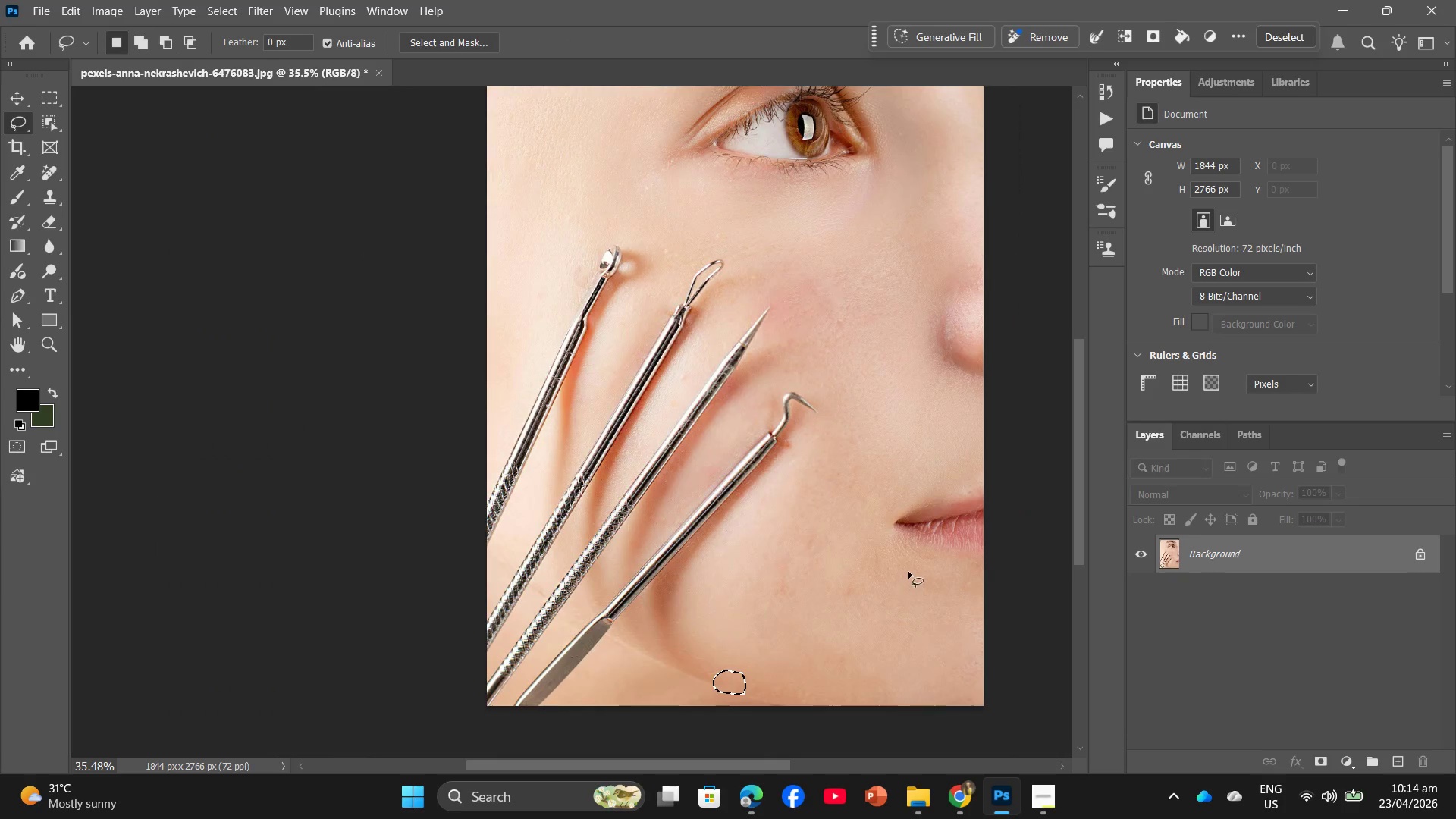 
scroll: coordinate [912, 568], scroll_direction: up, amount: 3.0
 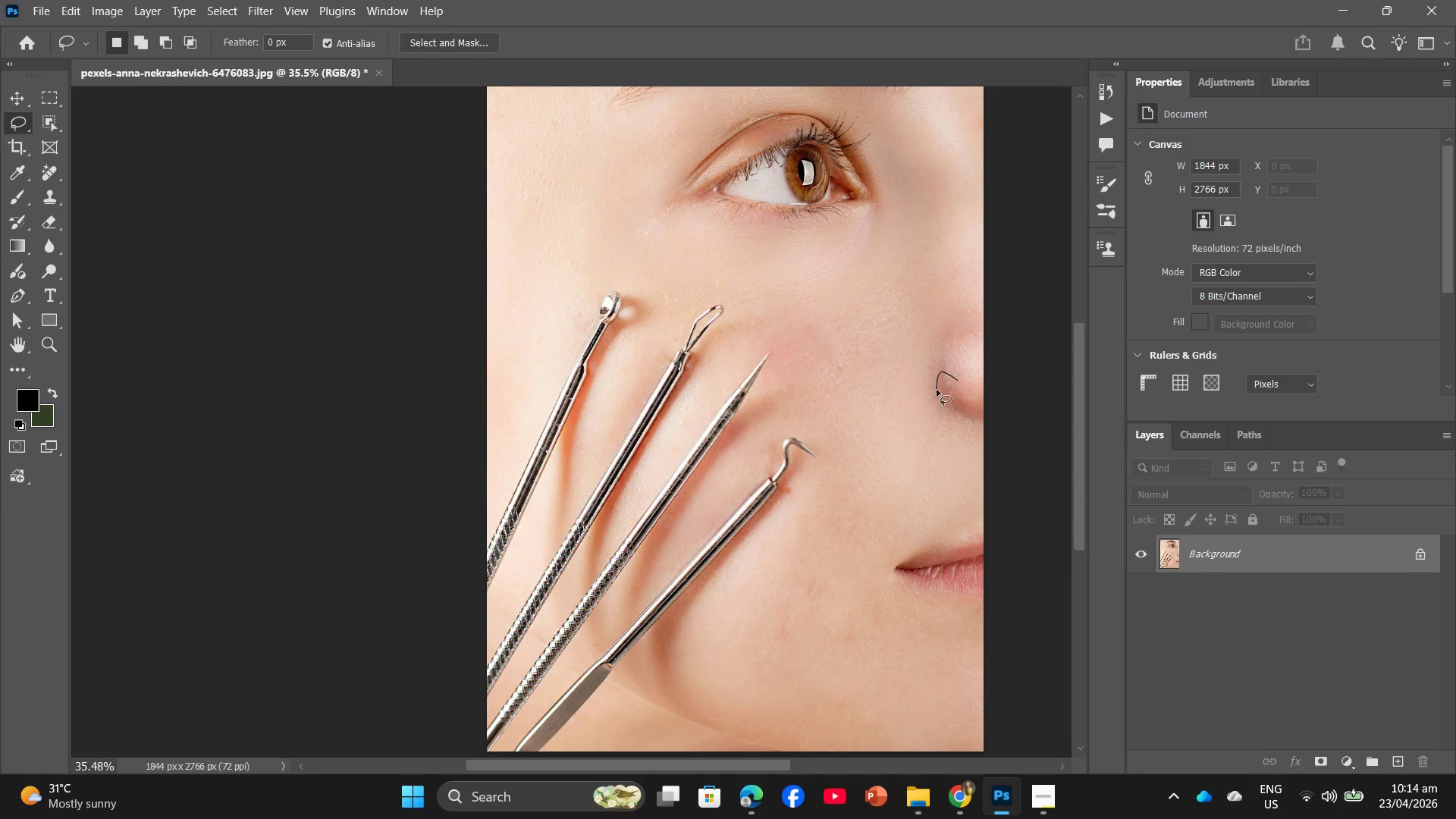 
right_click([952, 377])
 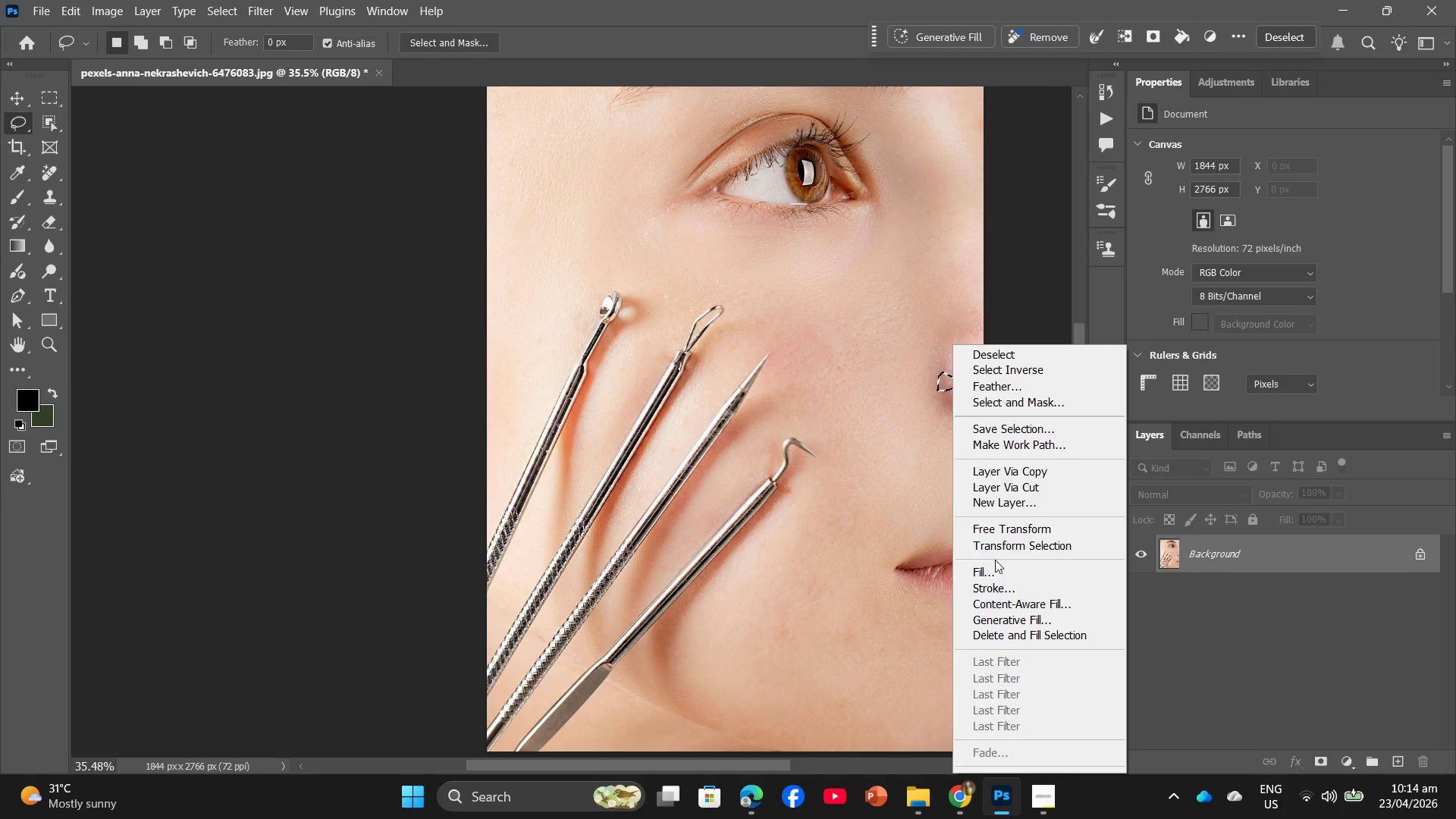 
left_click([993, 572])
 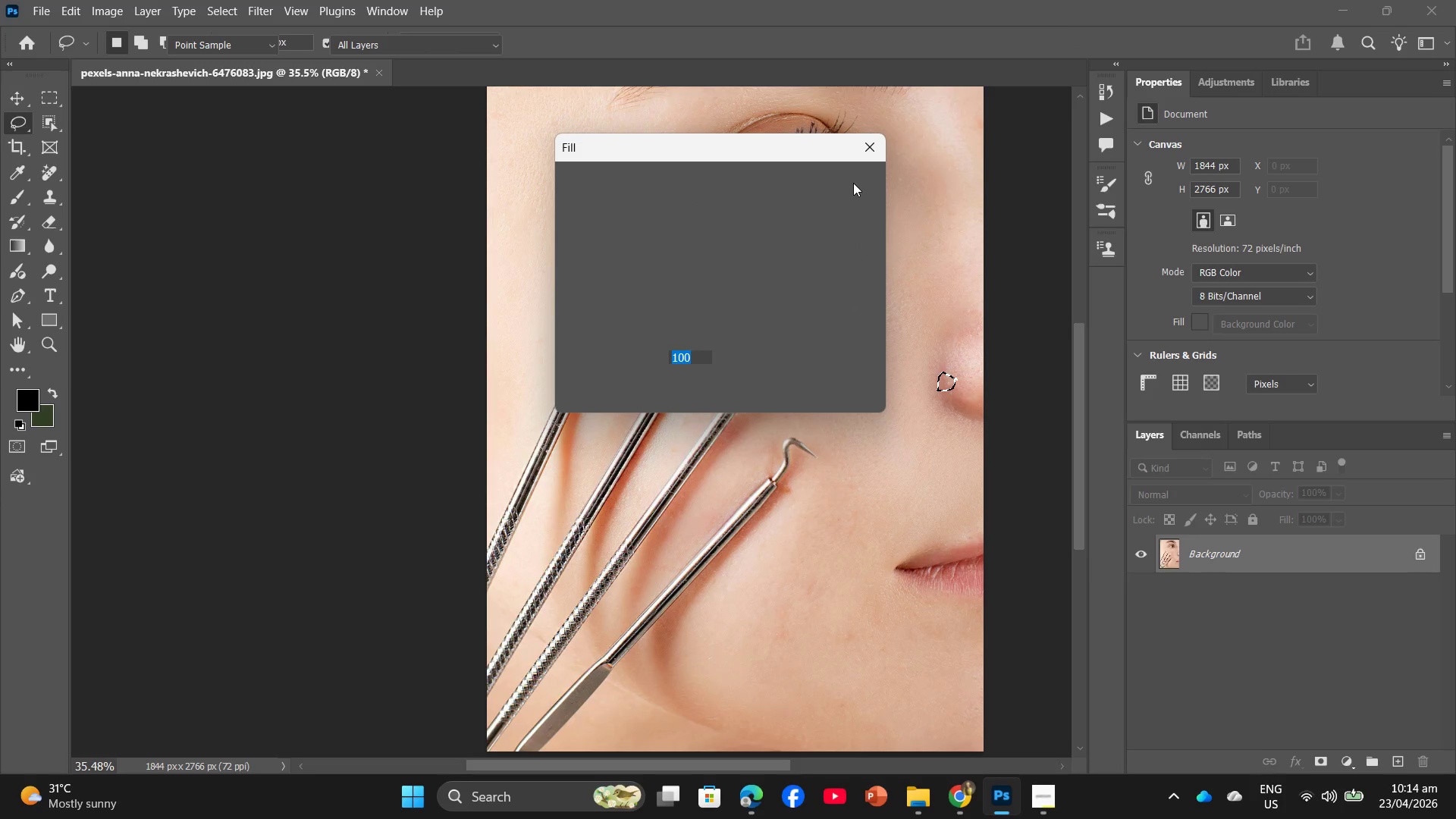 
left_click([852, 179])
 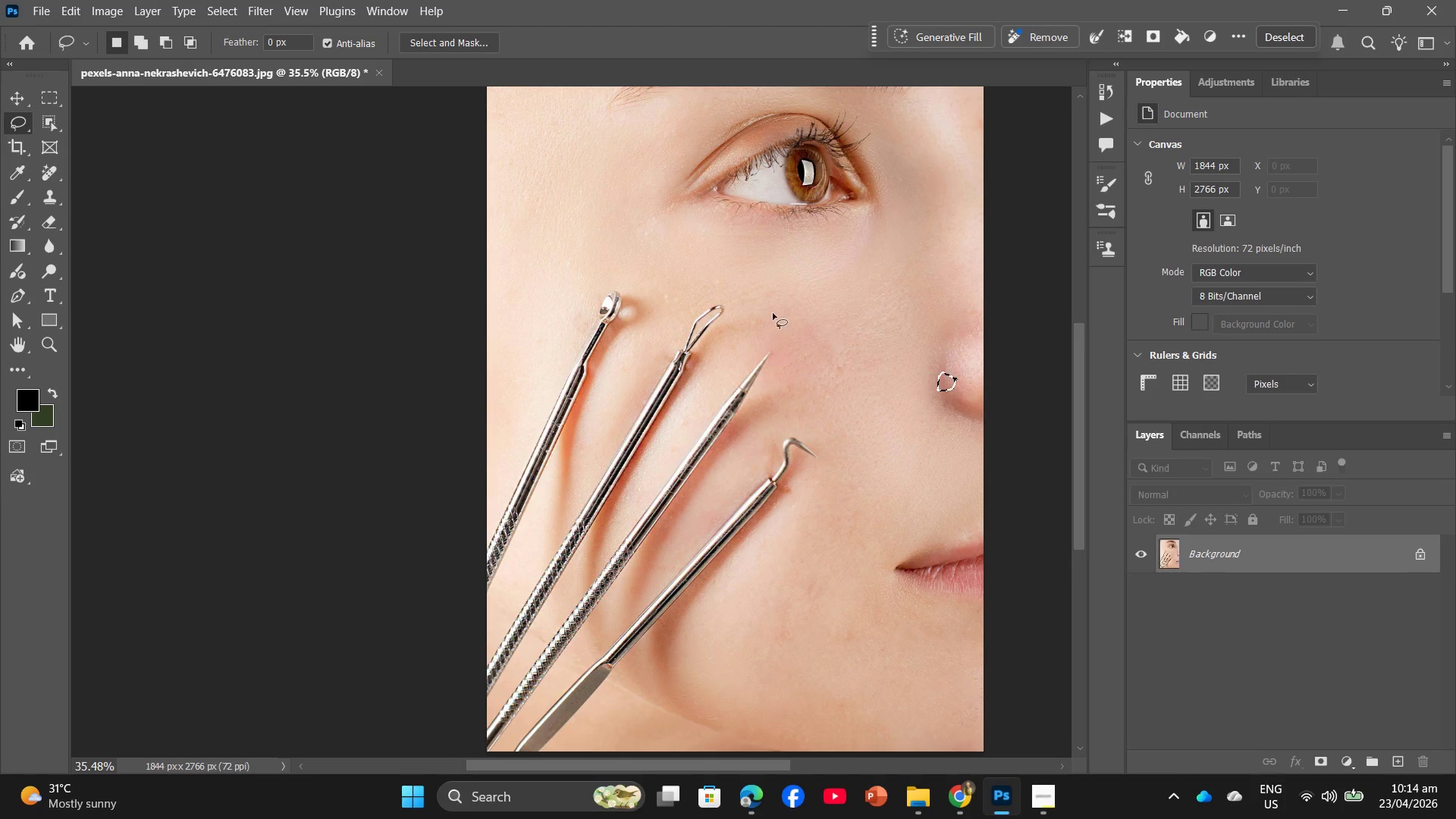 
left_click_drag(start_coordinate=[766, 308], to_coordinate=[775, 308])
 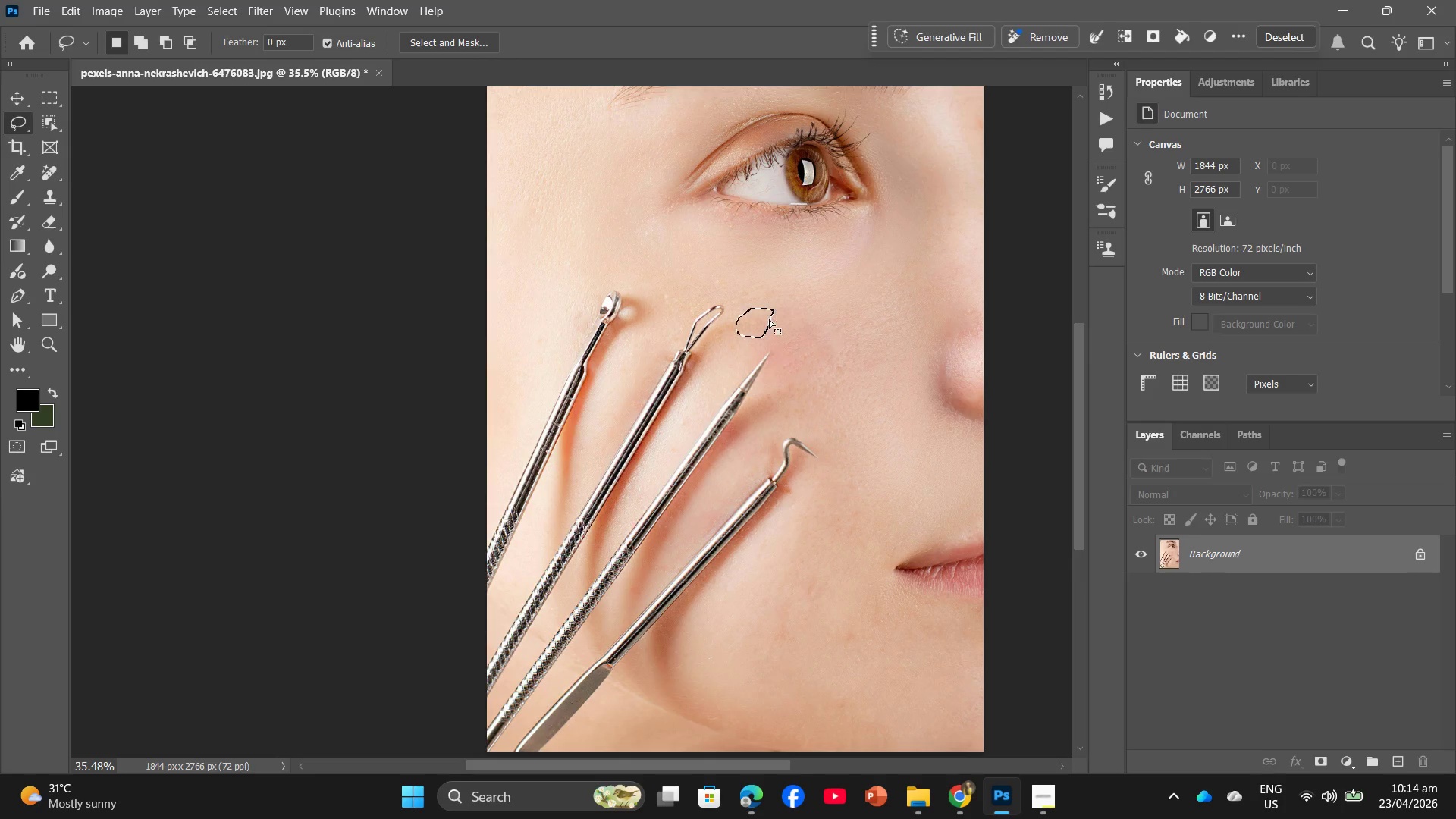 
right_click([769, 319])
 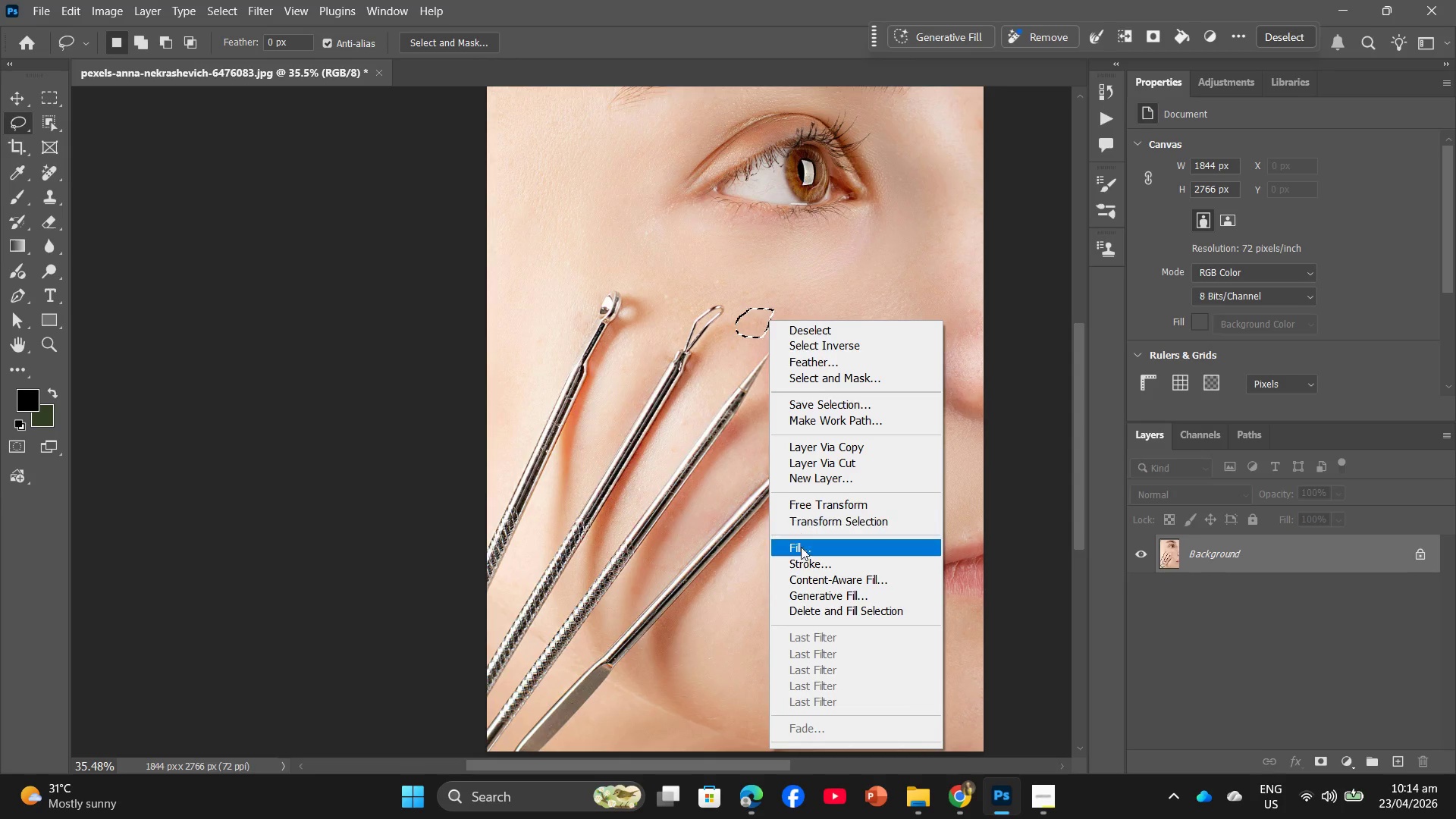 
left_click([801, 551])
 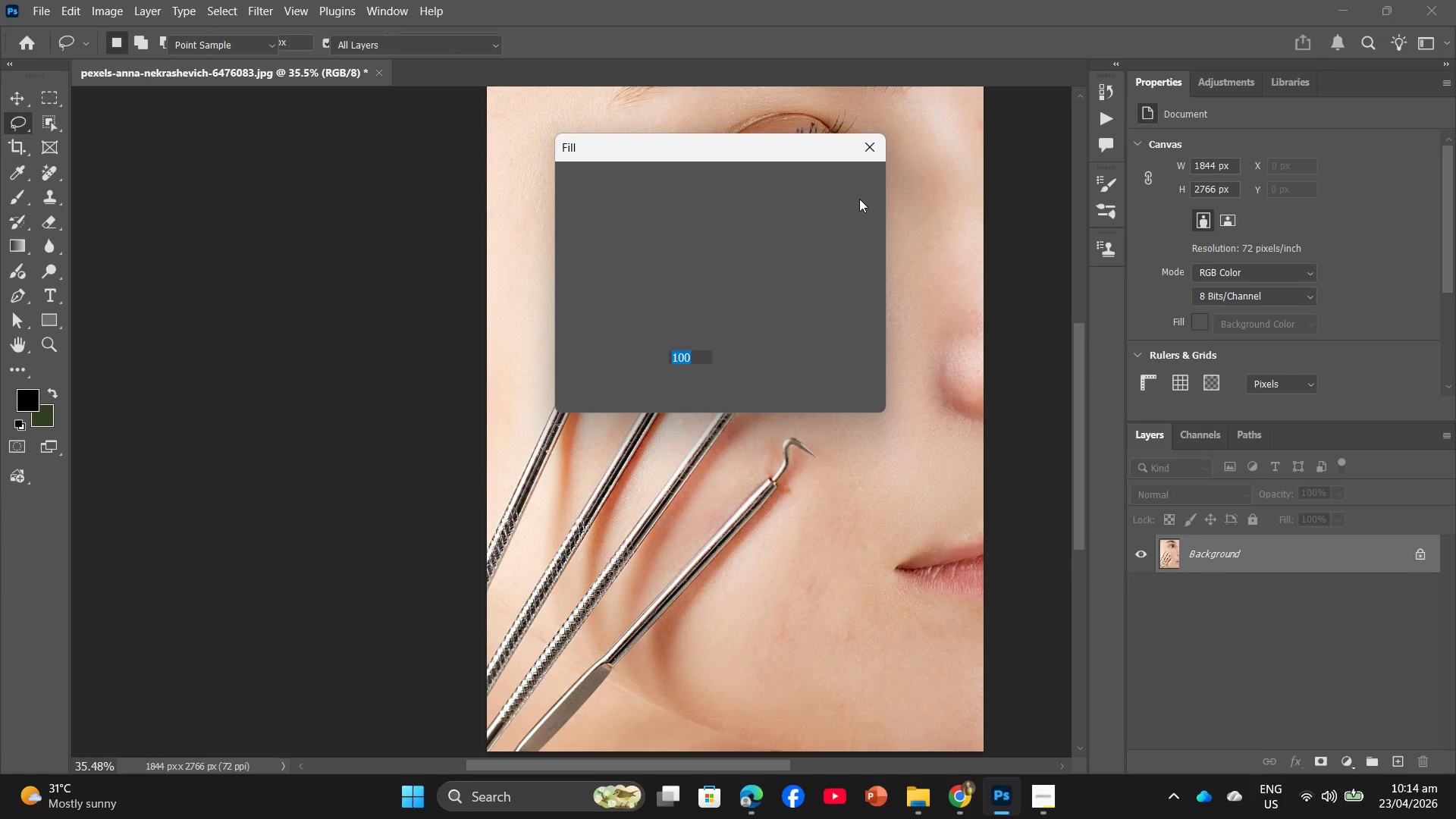 
left_click([860, 191])
 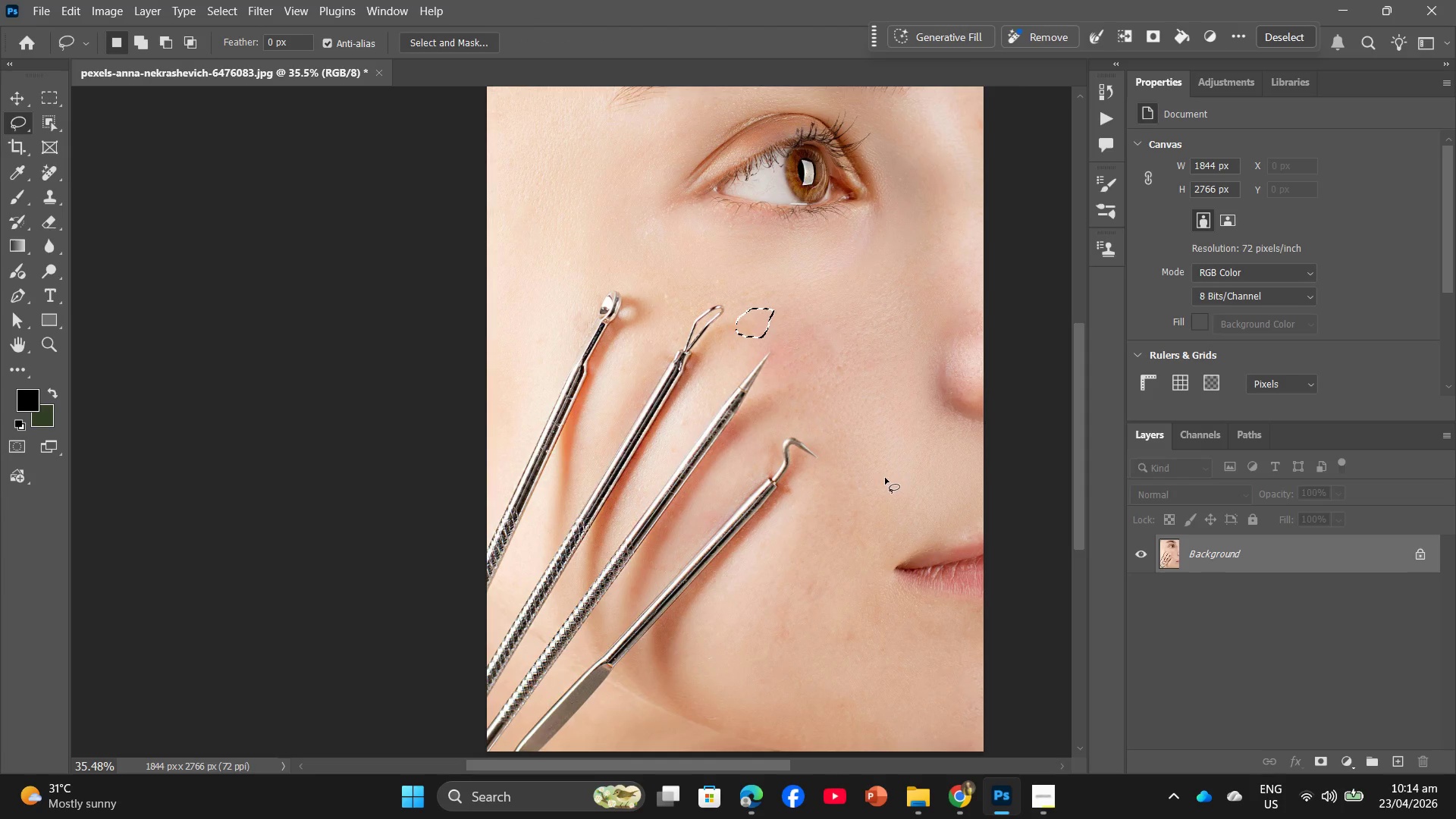 
scroll: coordinate [956, 670], scroll_direction: down, amount: 2.0
 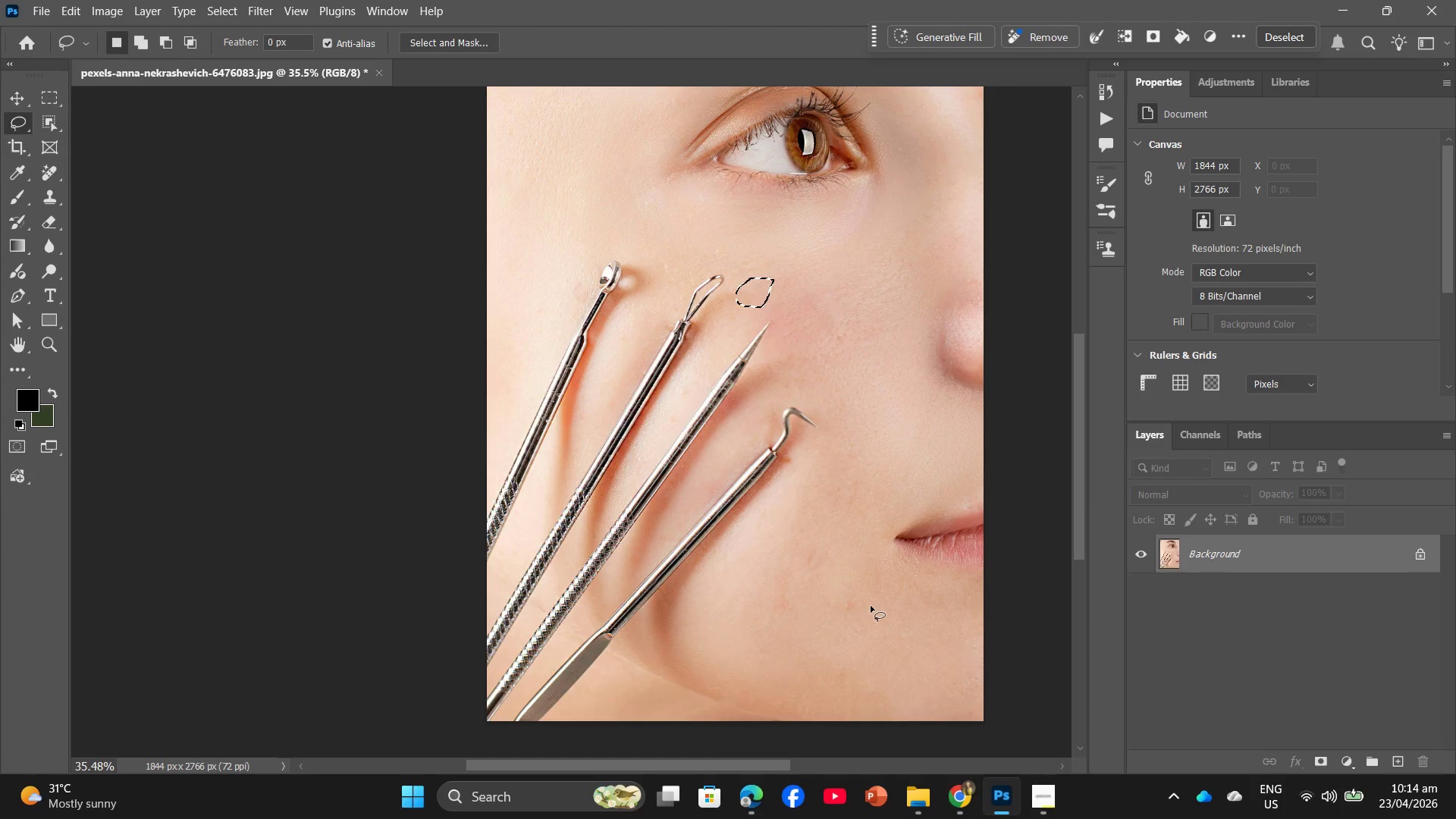 
left_click_drag(start_coordinate=[863, 583], to_coordinate=[858, 581])
 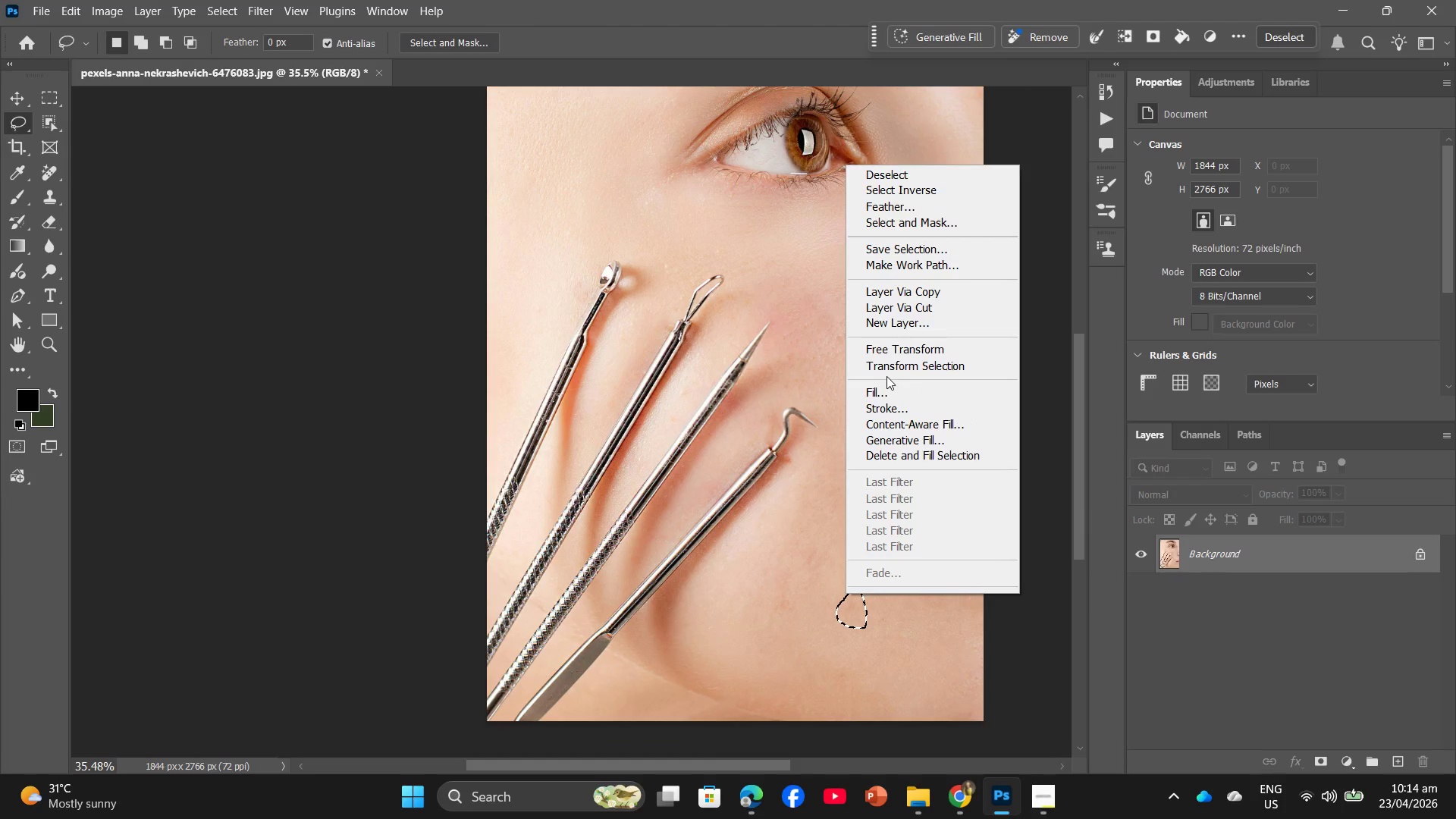 
left_click([883, 387])
 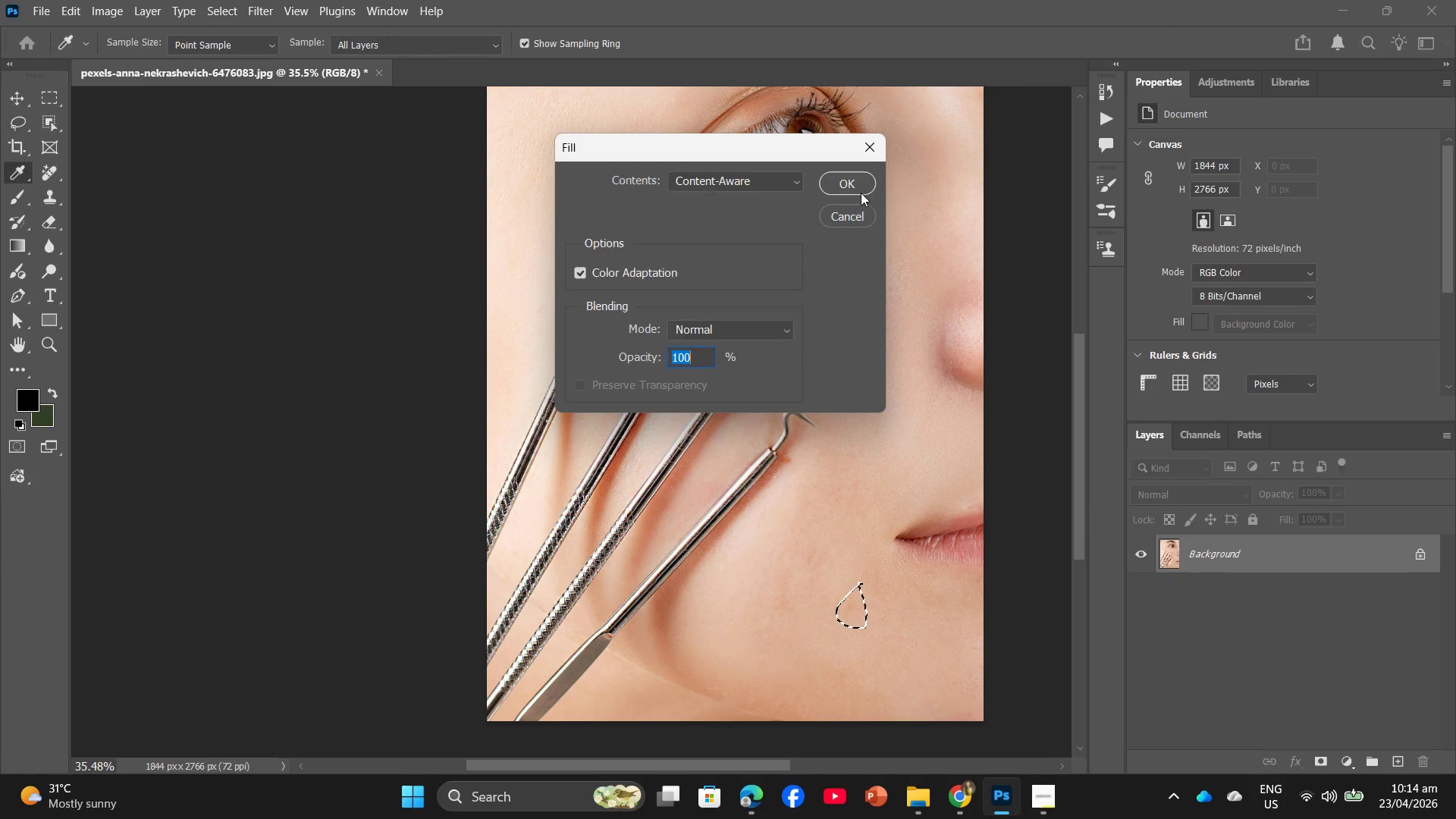 
left_click([861, 180])
 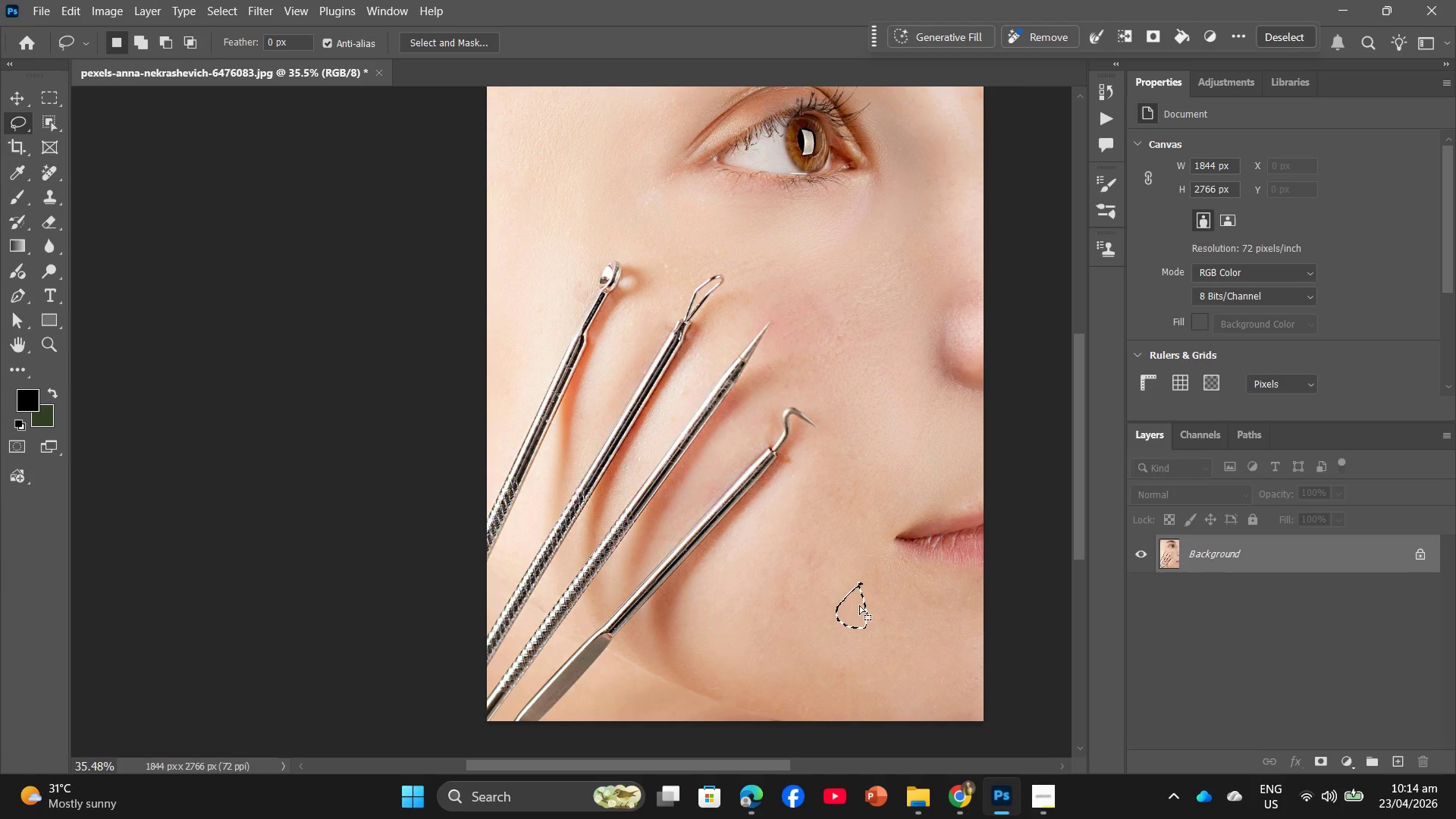 
left_click([886, 615])
 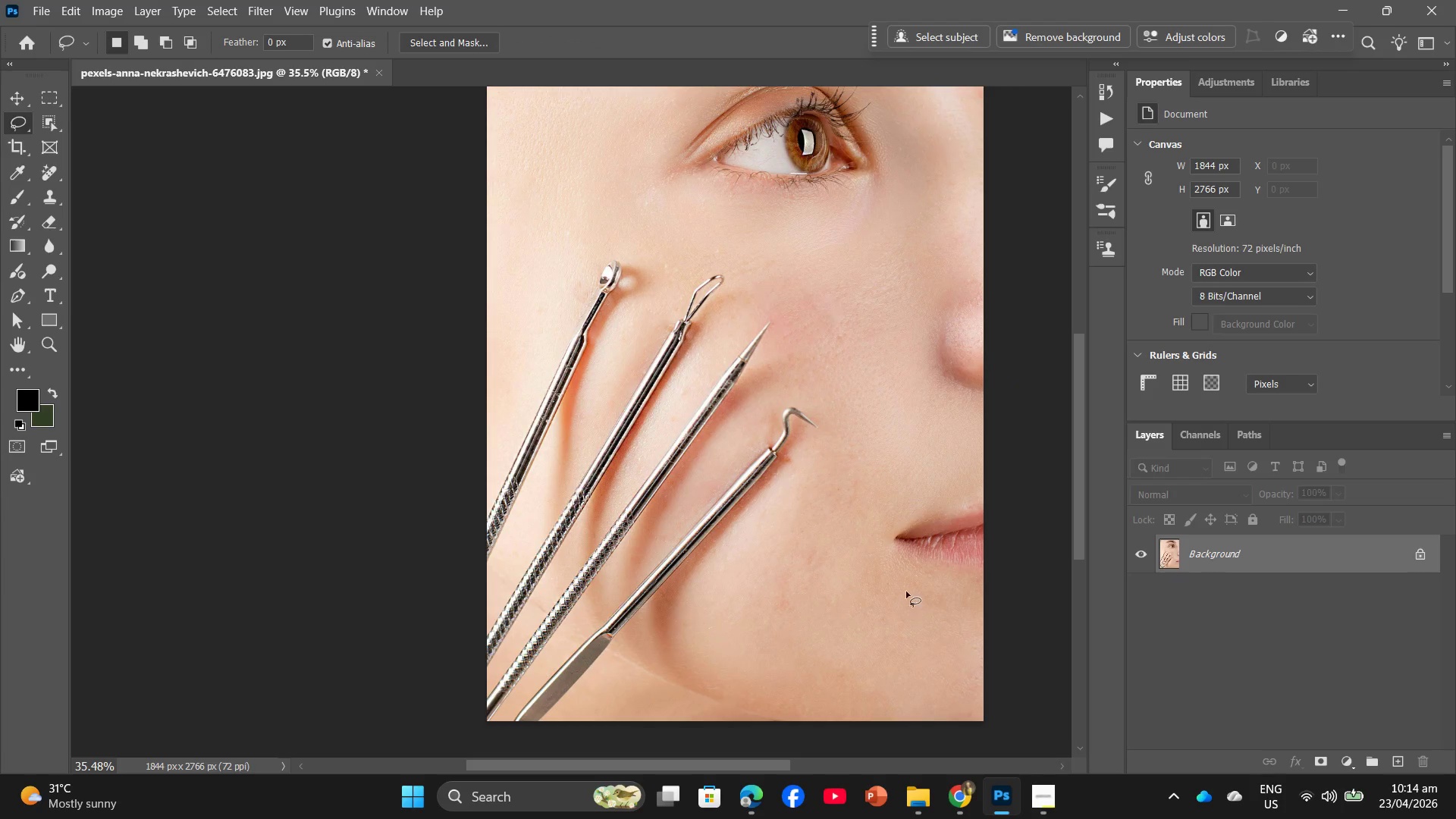 
scroll: coordinate [795, 515], scroll_direction: up, amount: 2.0
 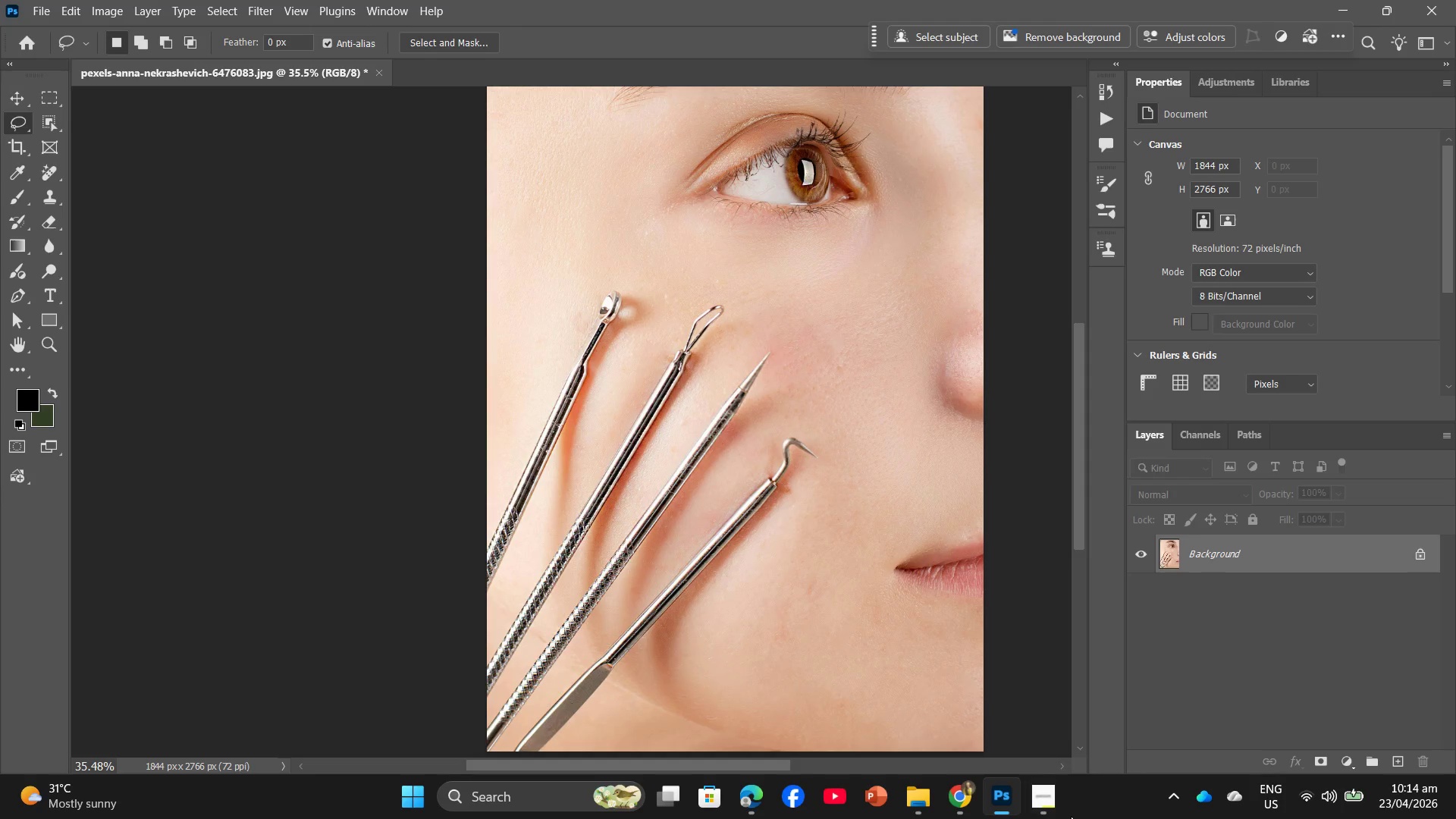 
left_click([1033, 789])